 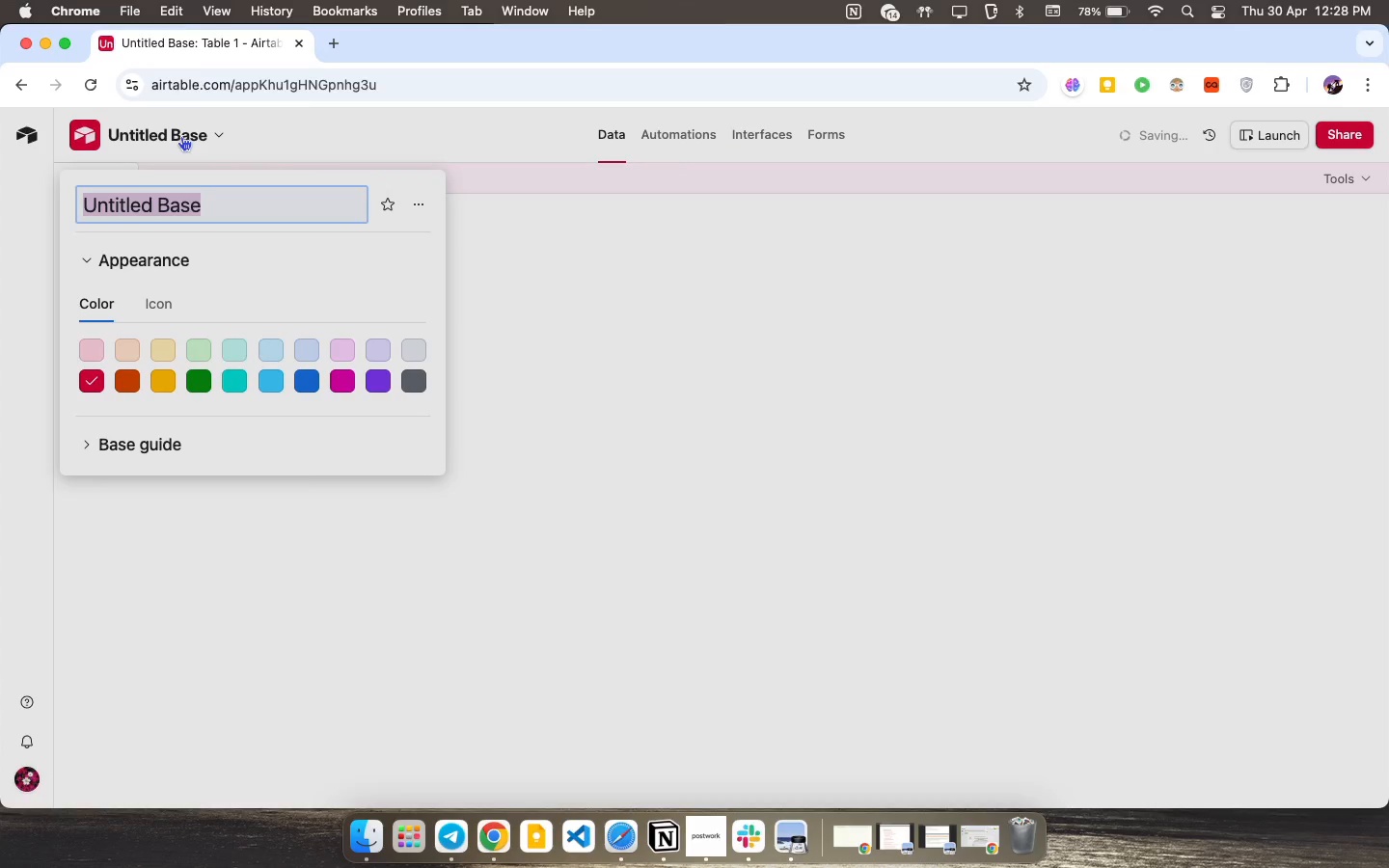 
type(Stu)
 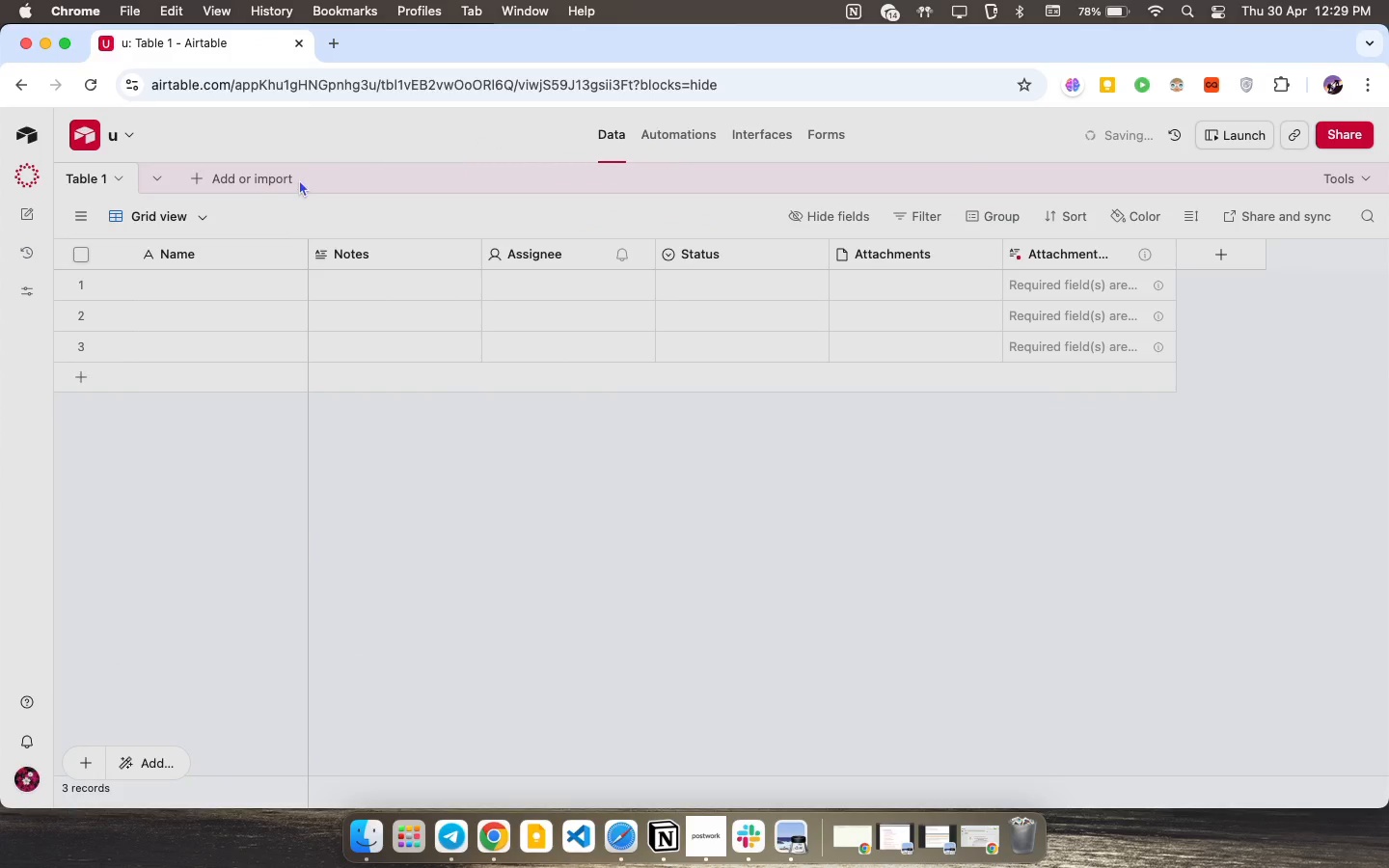 
left_click([112, 127])
 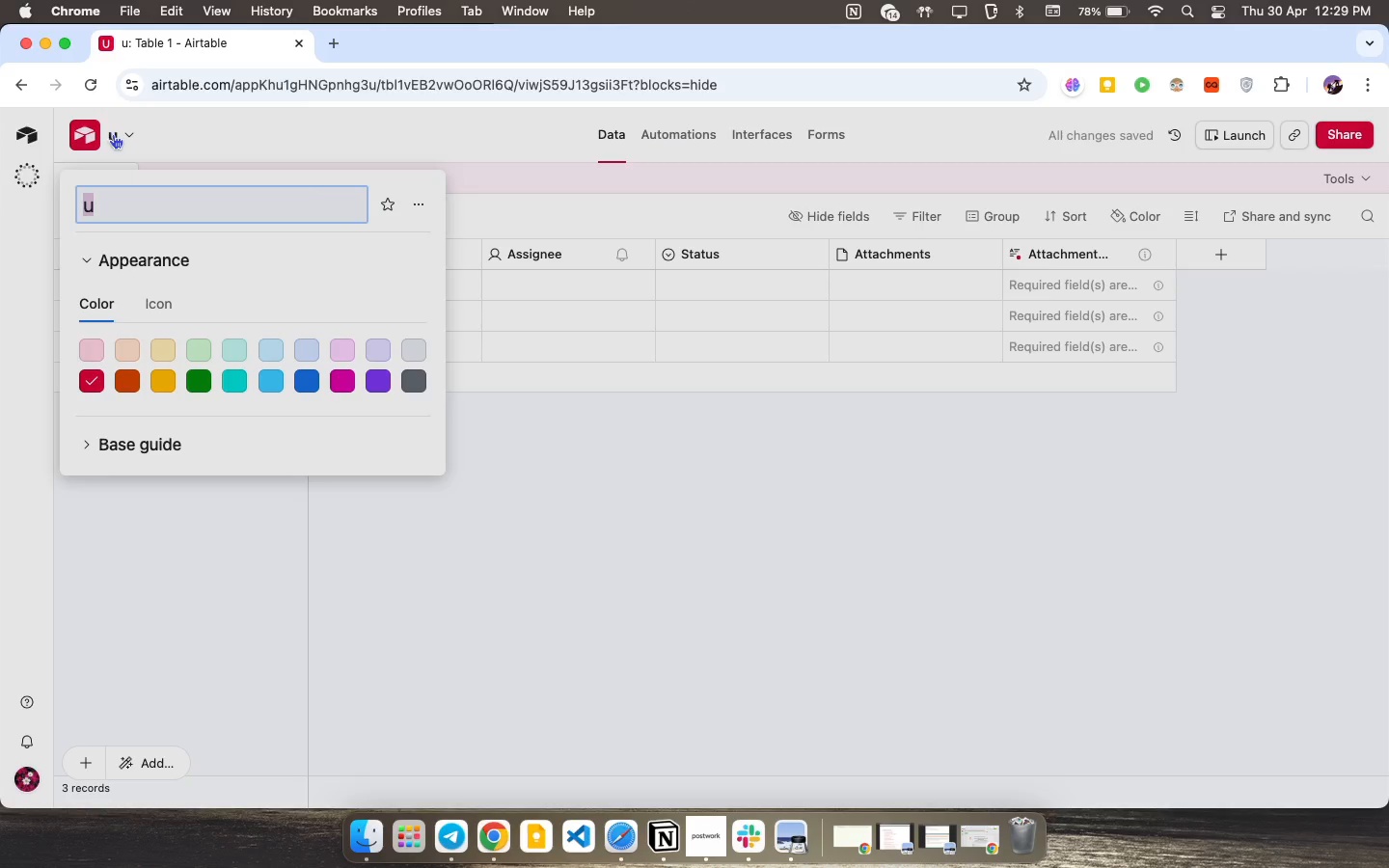 
key(Backspace)
type(Student Performance GradebOO)
key(Backspace)
key(Backspace)
type(ook)
 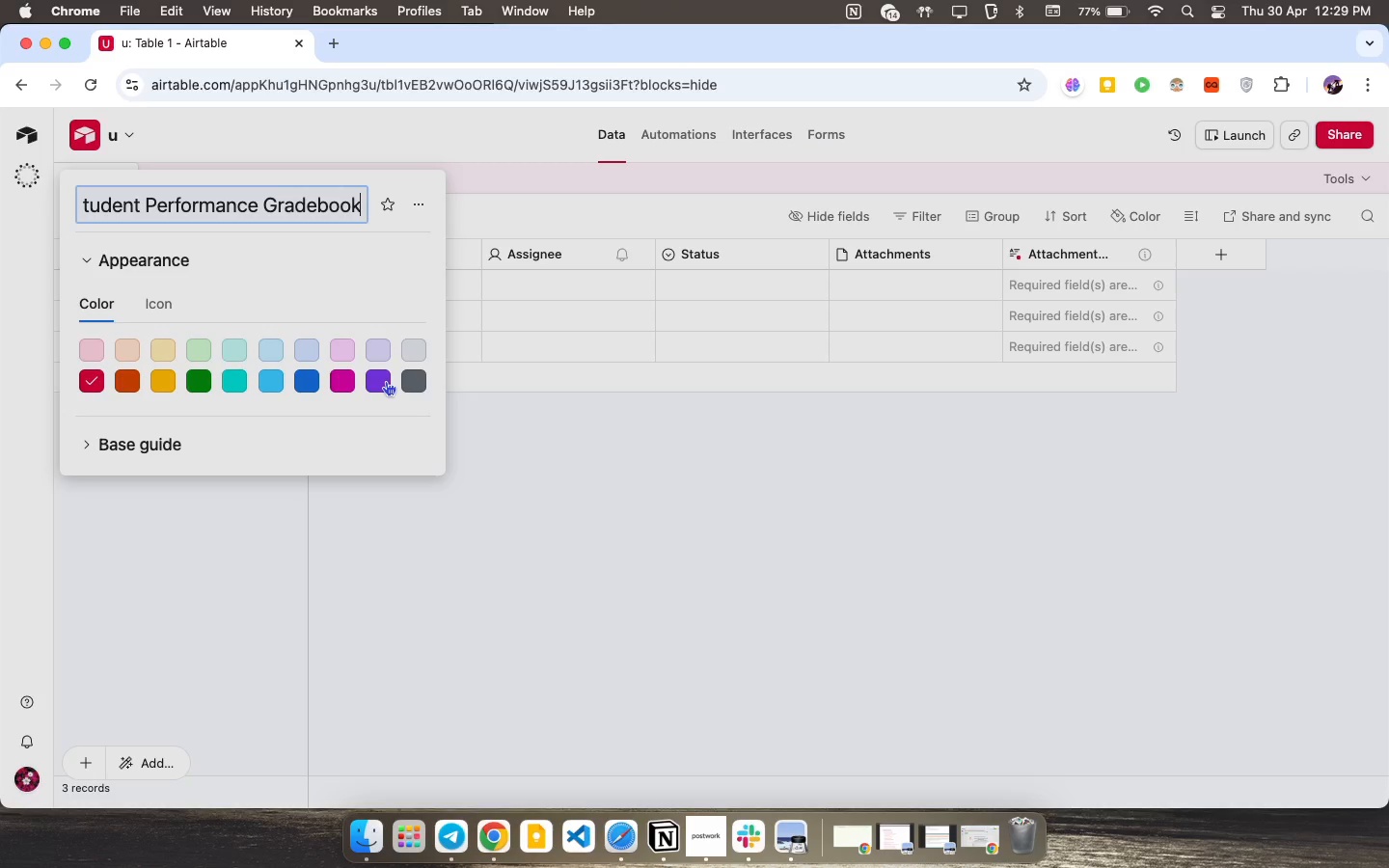 
left_click([386, 391])
 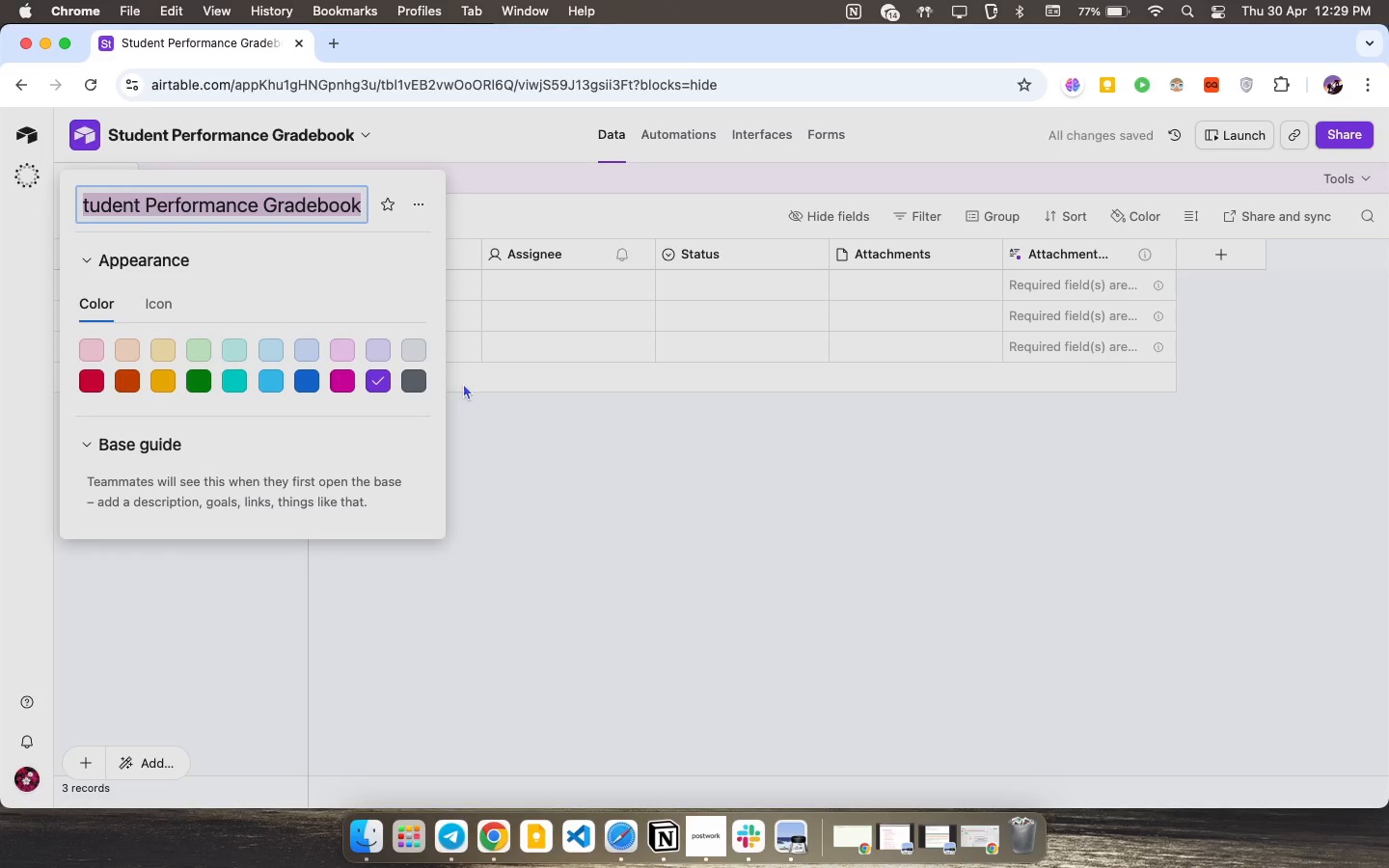 
left_click([463, 383])
 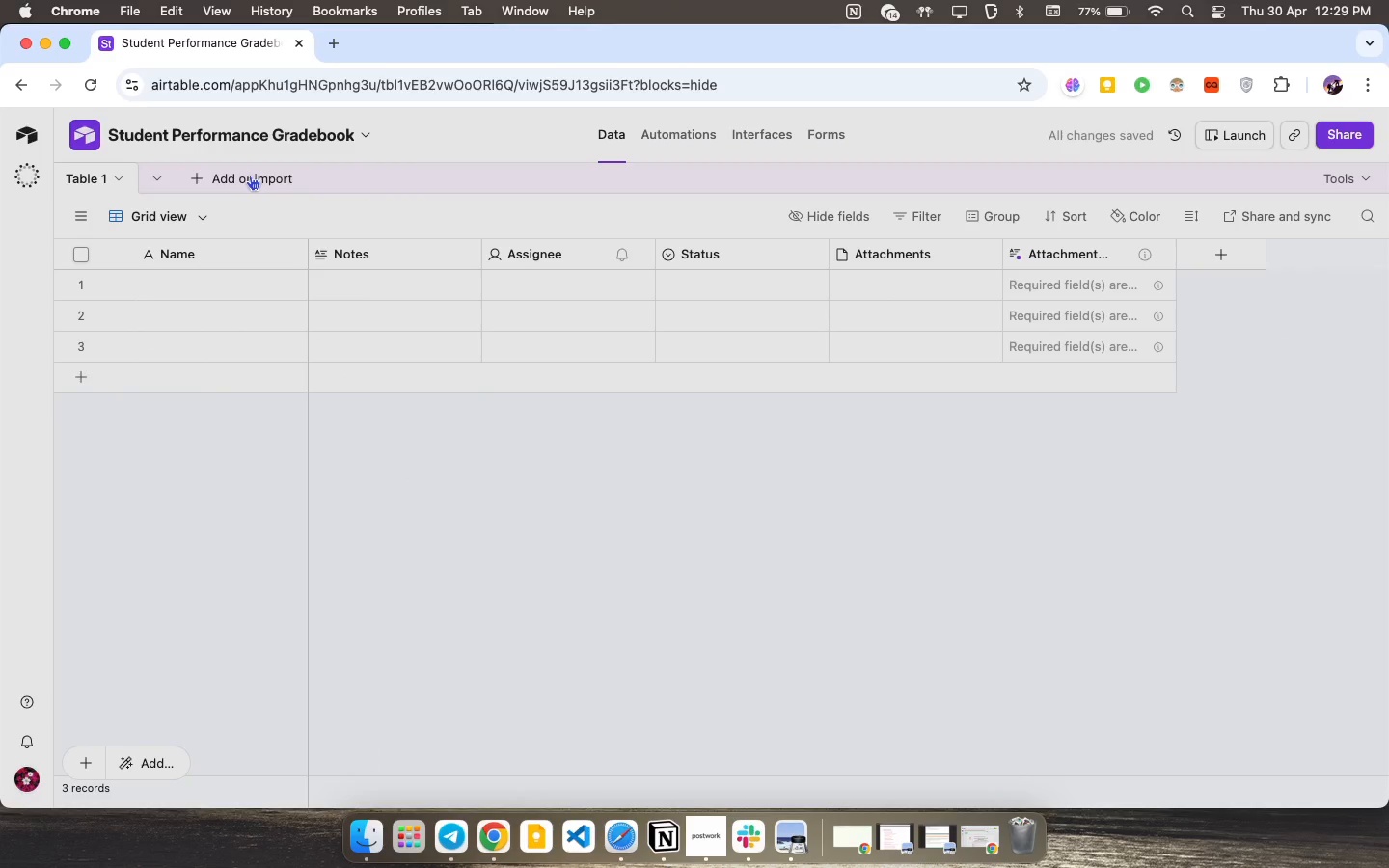 
left_click([244, 176])
 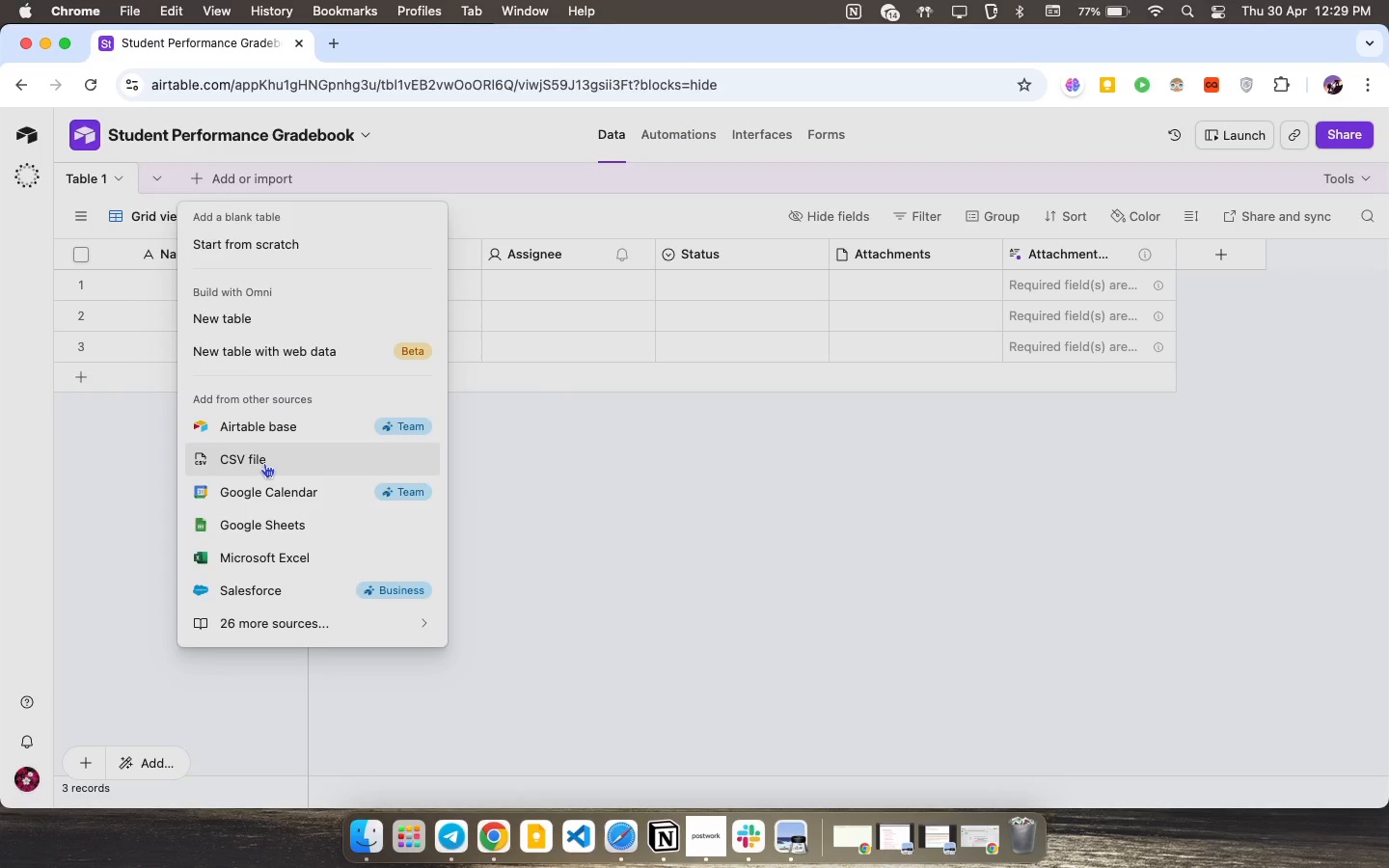 
left_click([264, 463])
 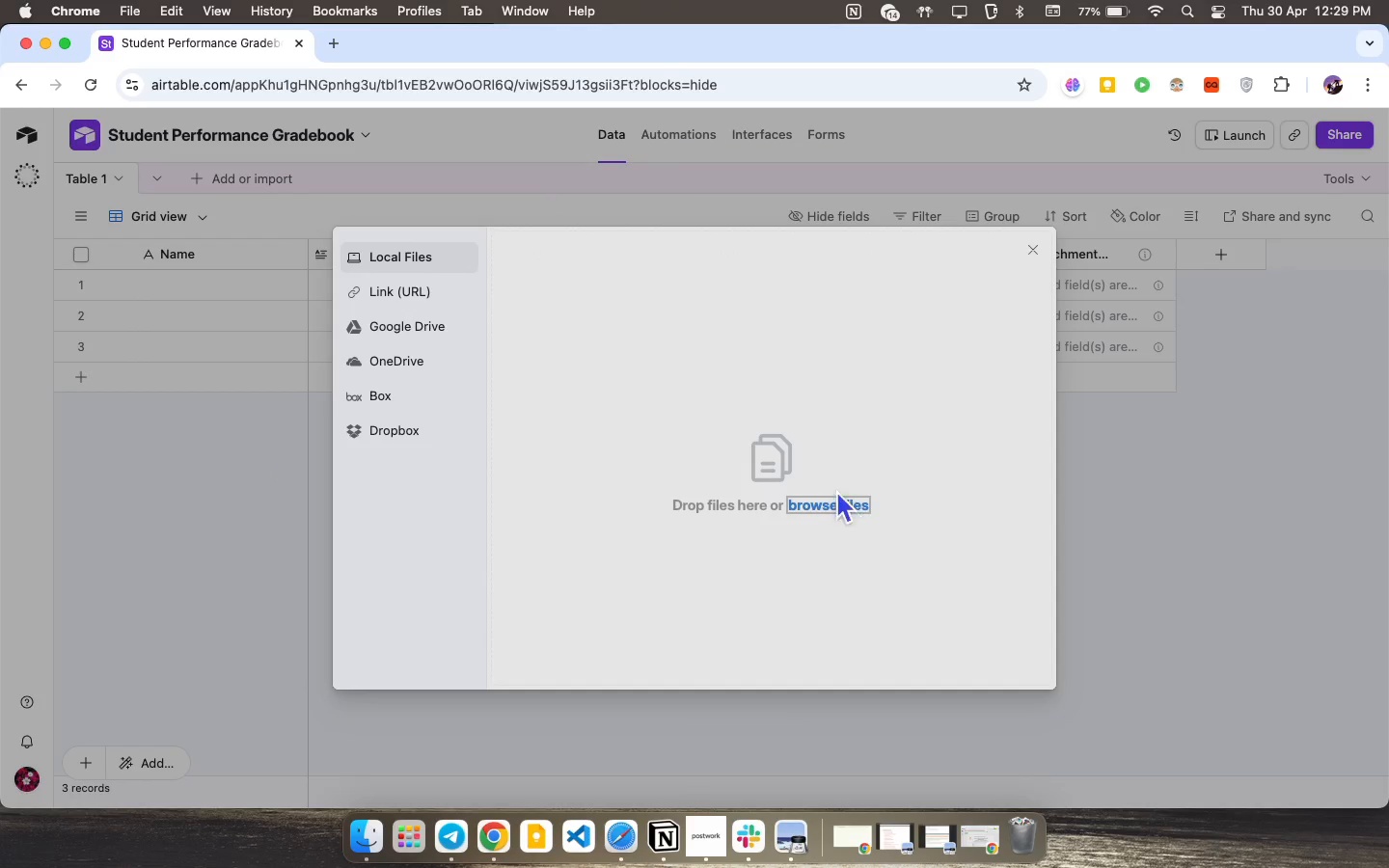 
left_click([844, 503])
 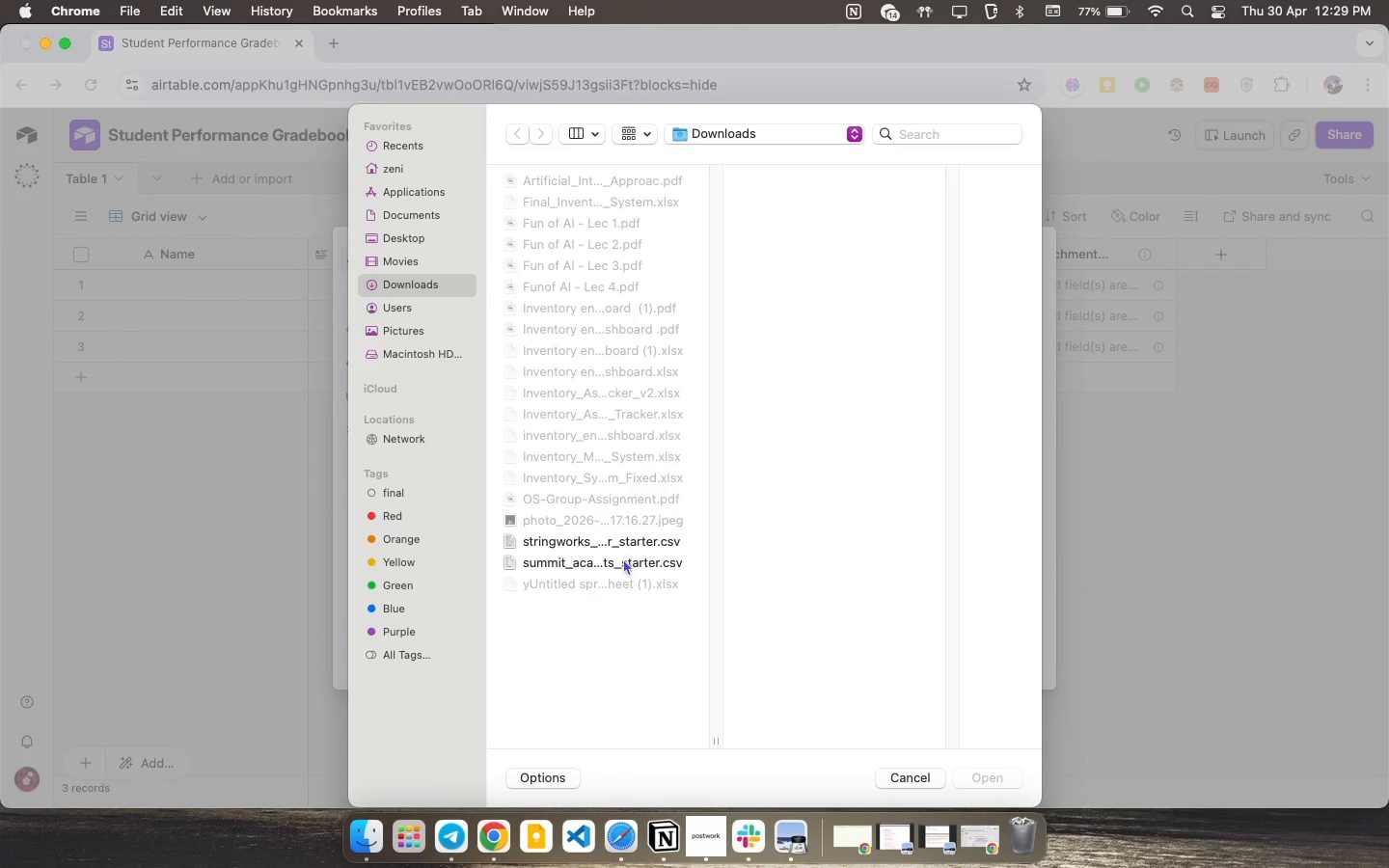 
left_click([623, 563])
 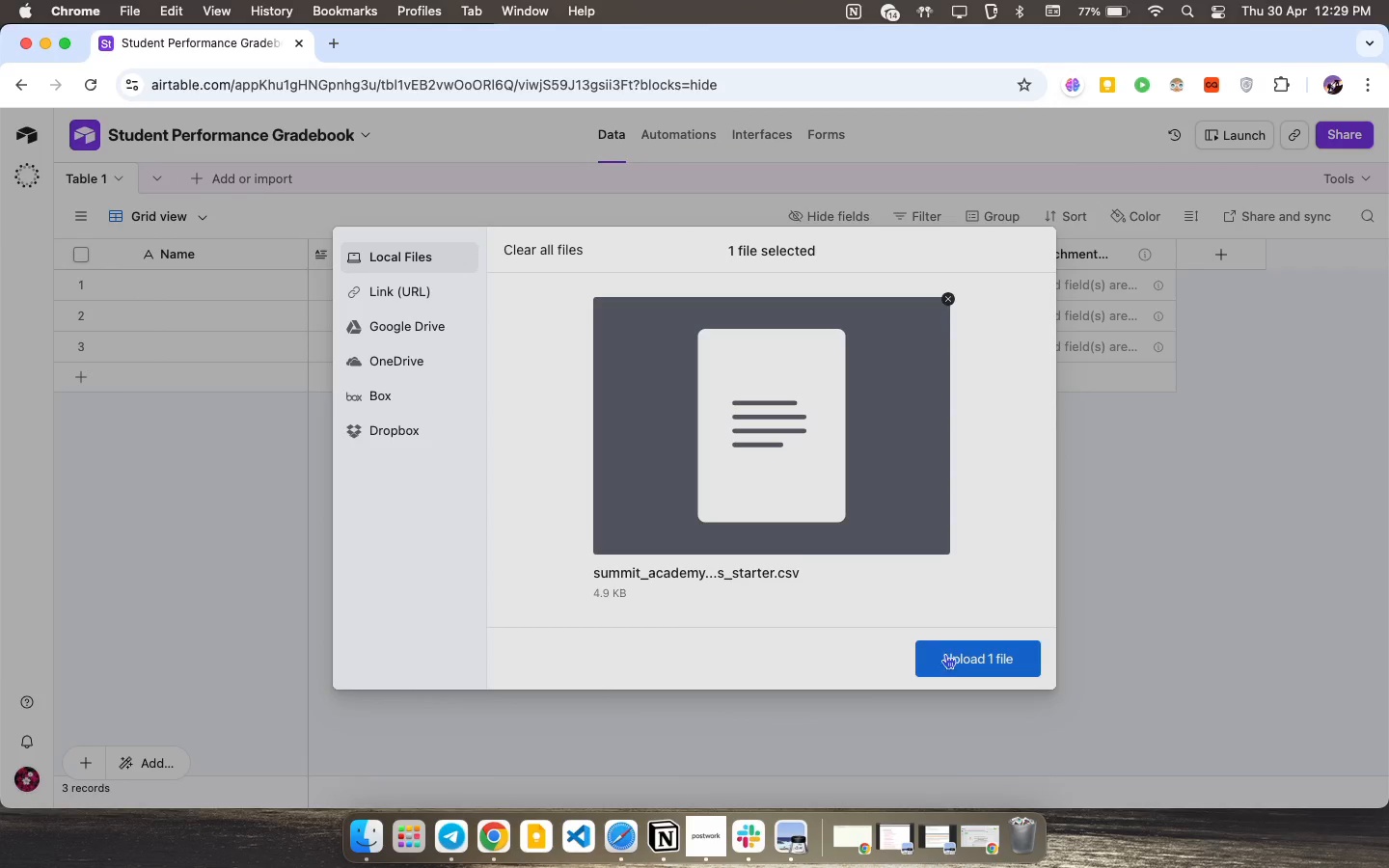 
left_click([954, 657])
 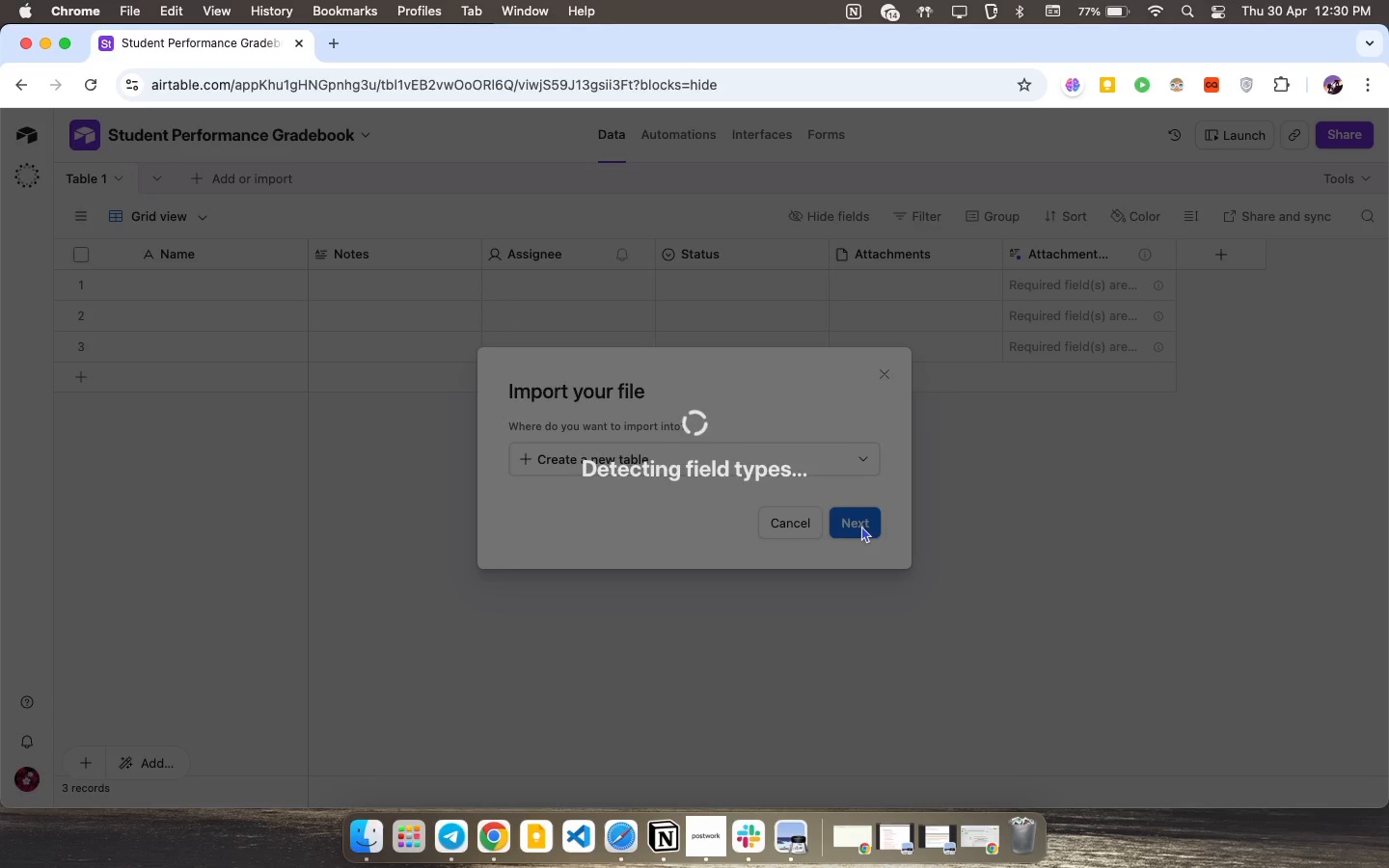 
wait(21.48)
 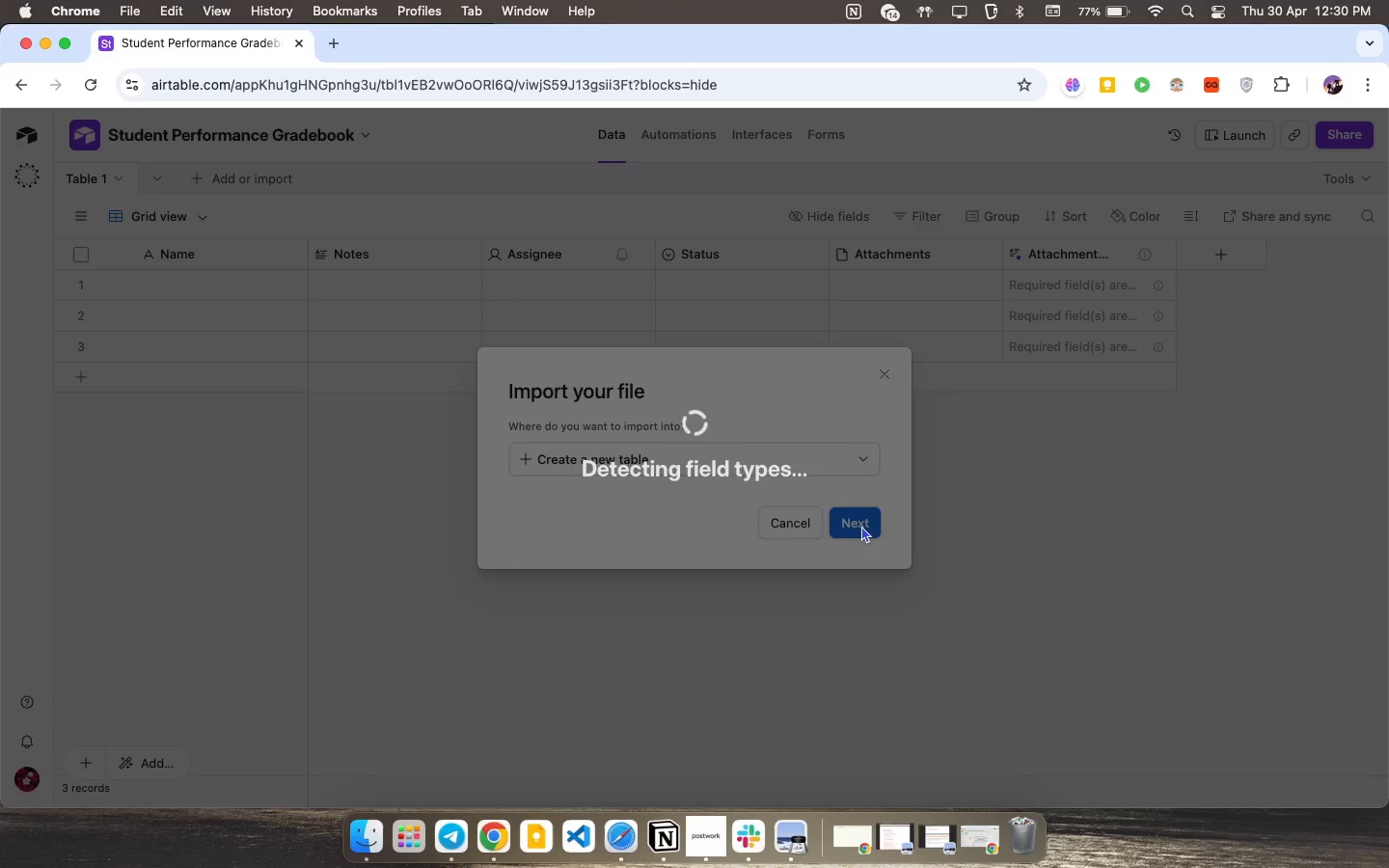 
left_click([163, 668])
 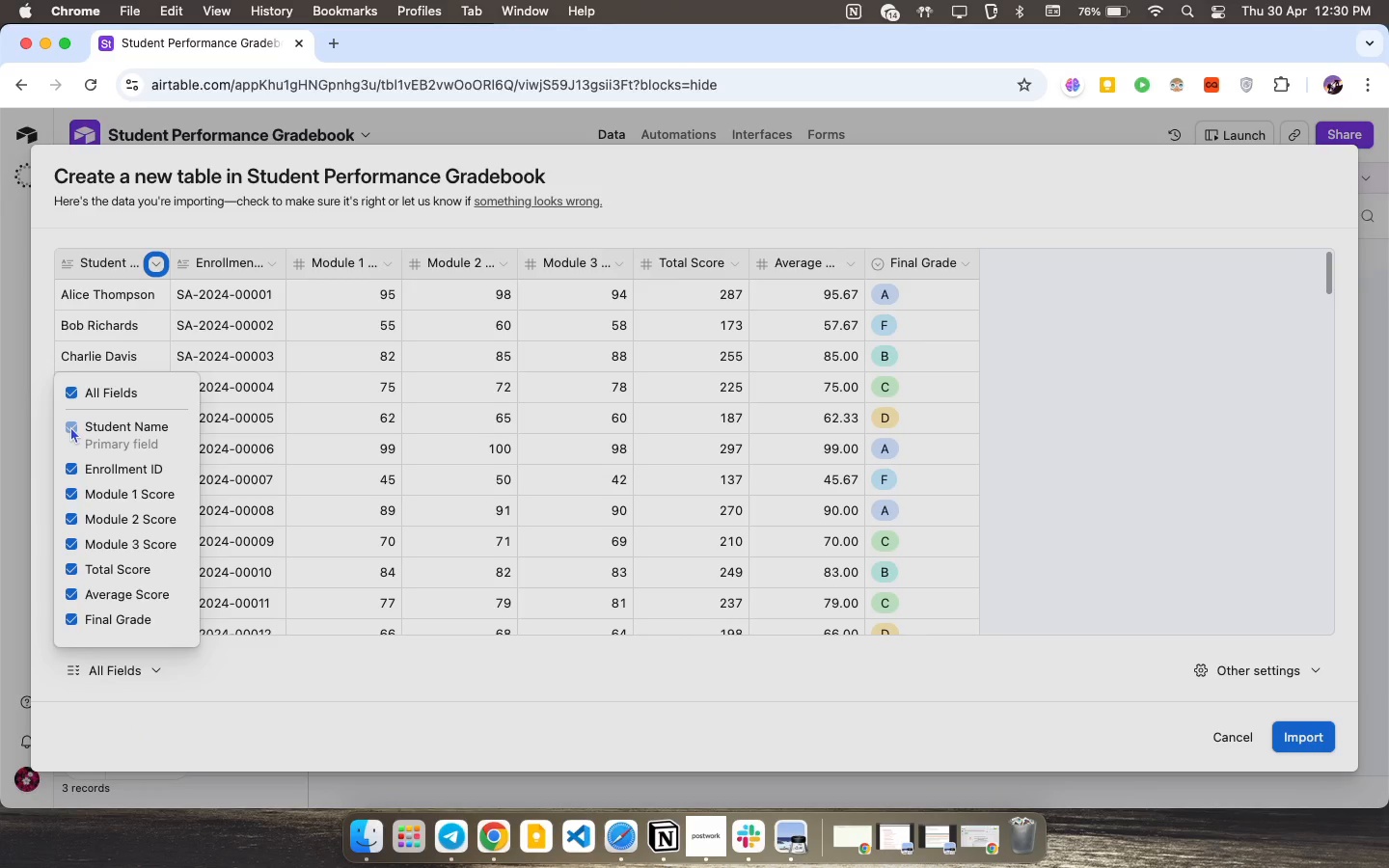 
wait(23.14)
 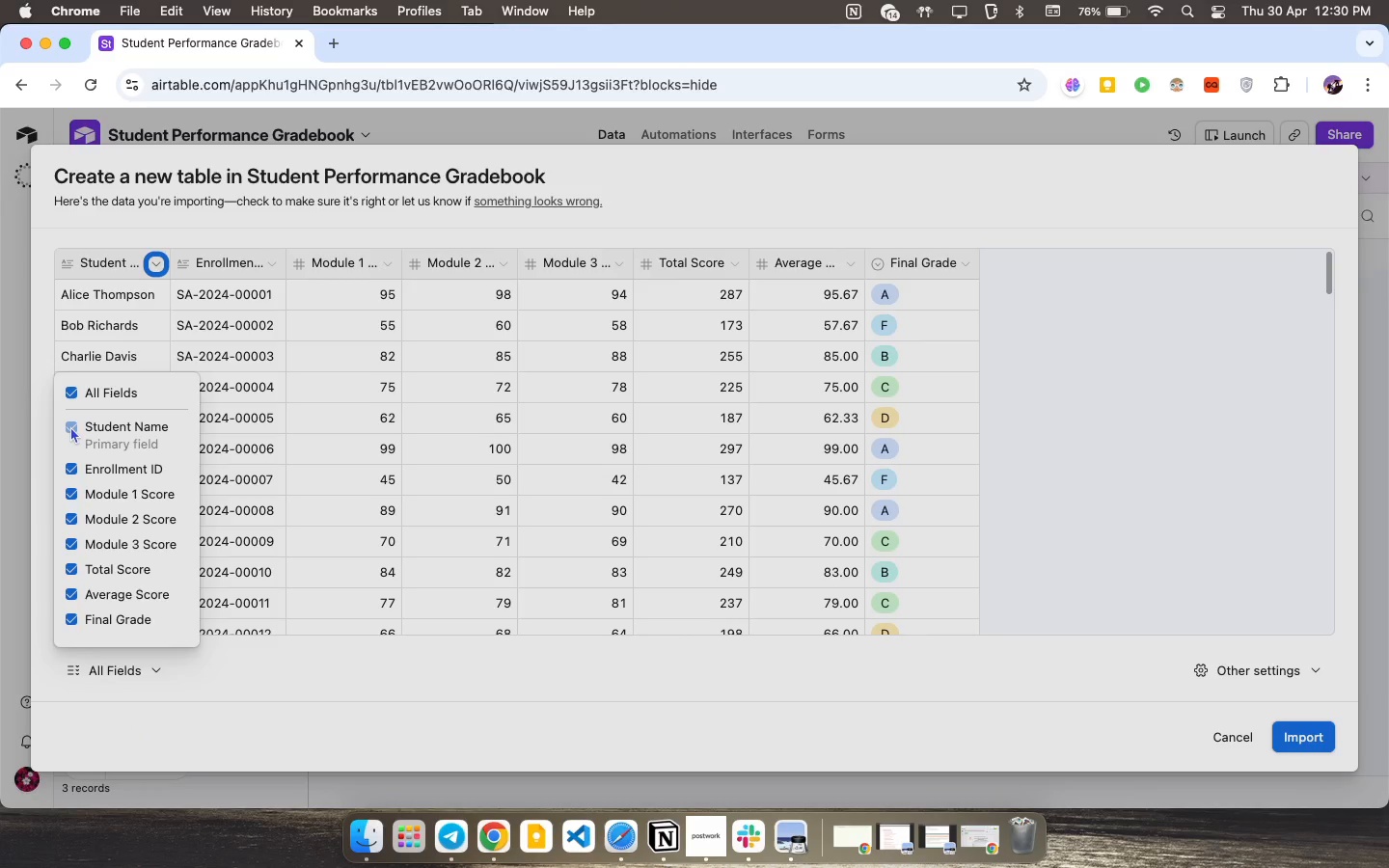 
left_click([76, 573])
 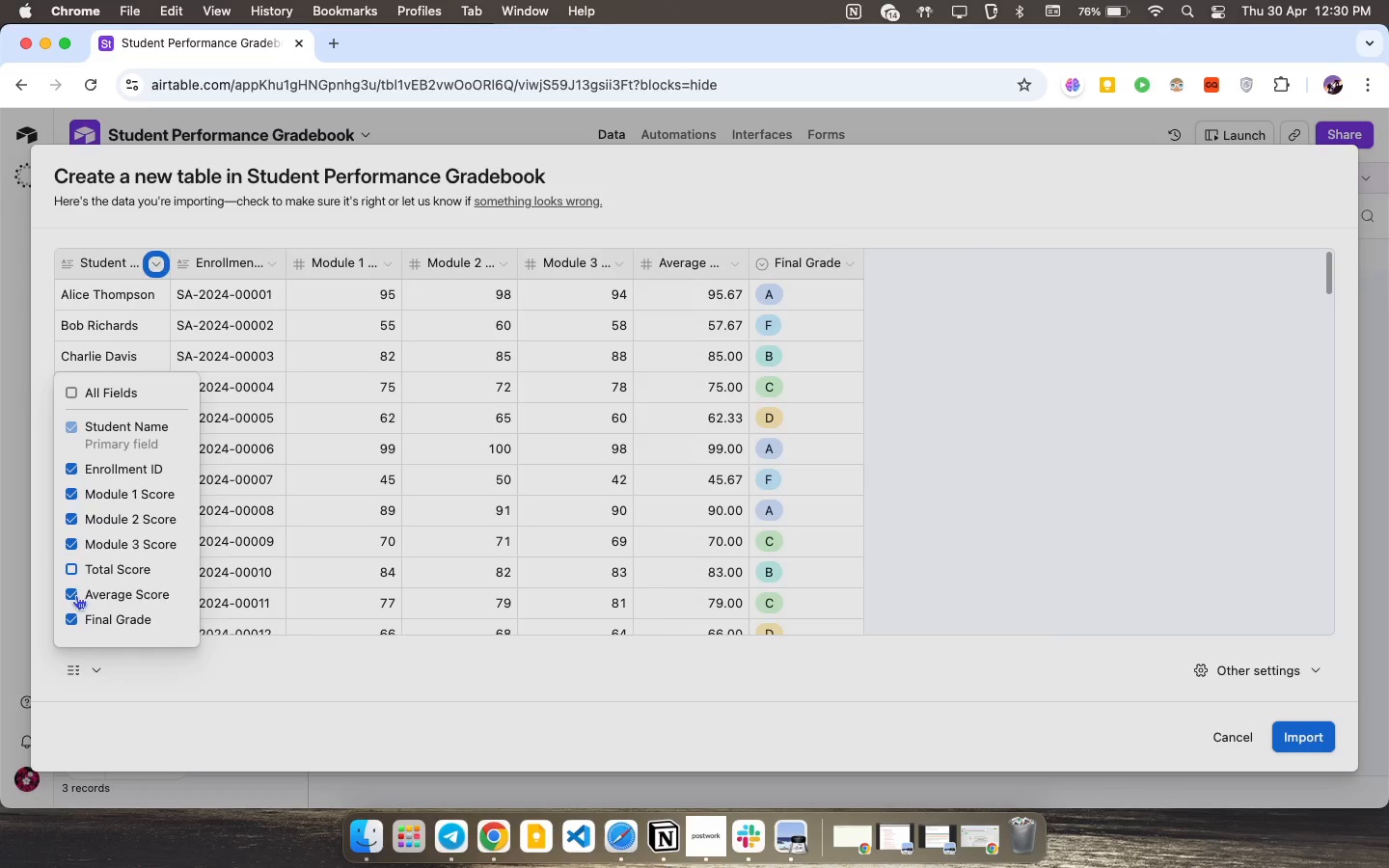 
left_click([75, 595])
 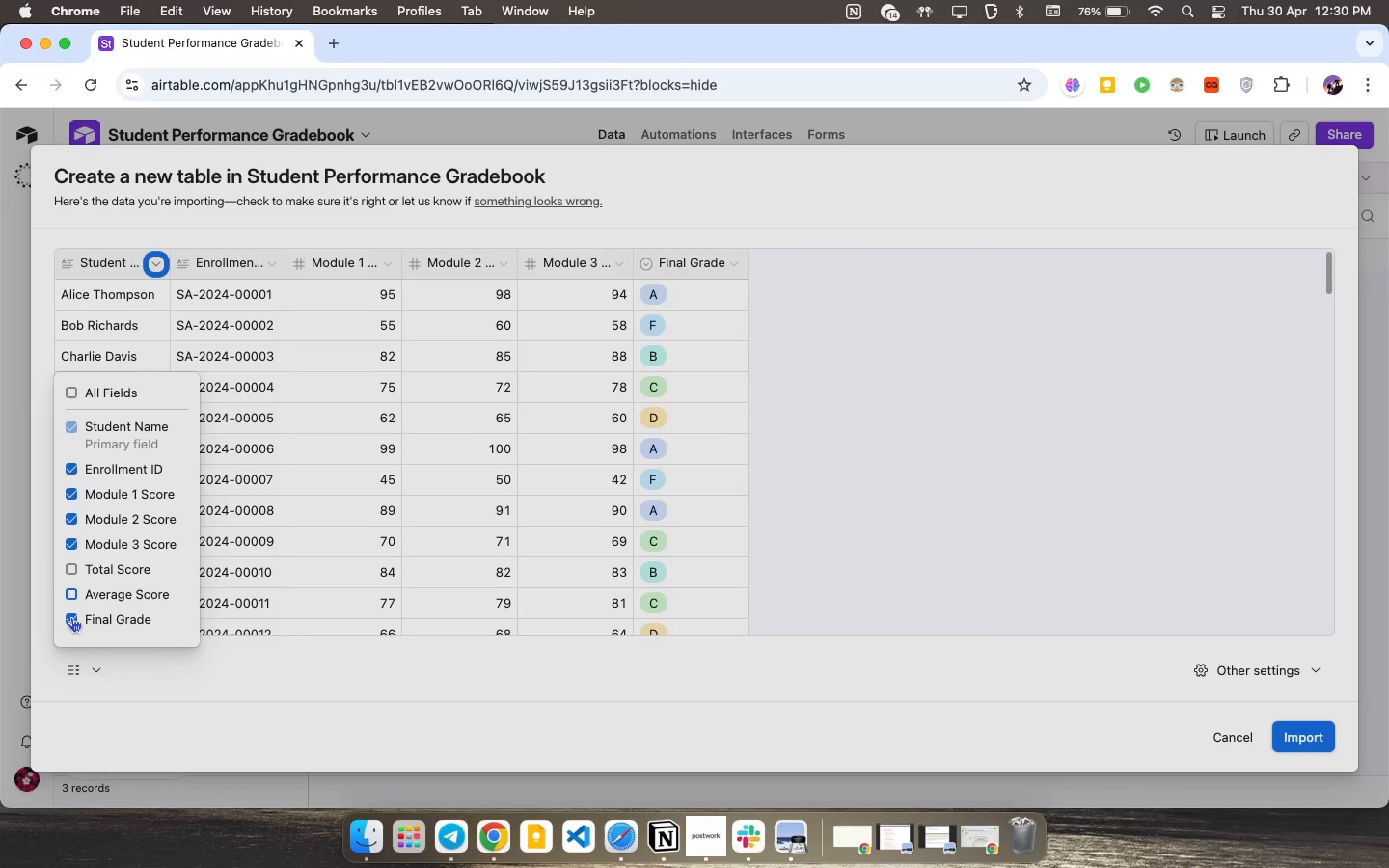 
left_click([71, 617])
 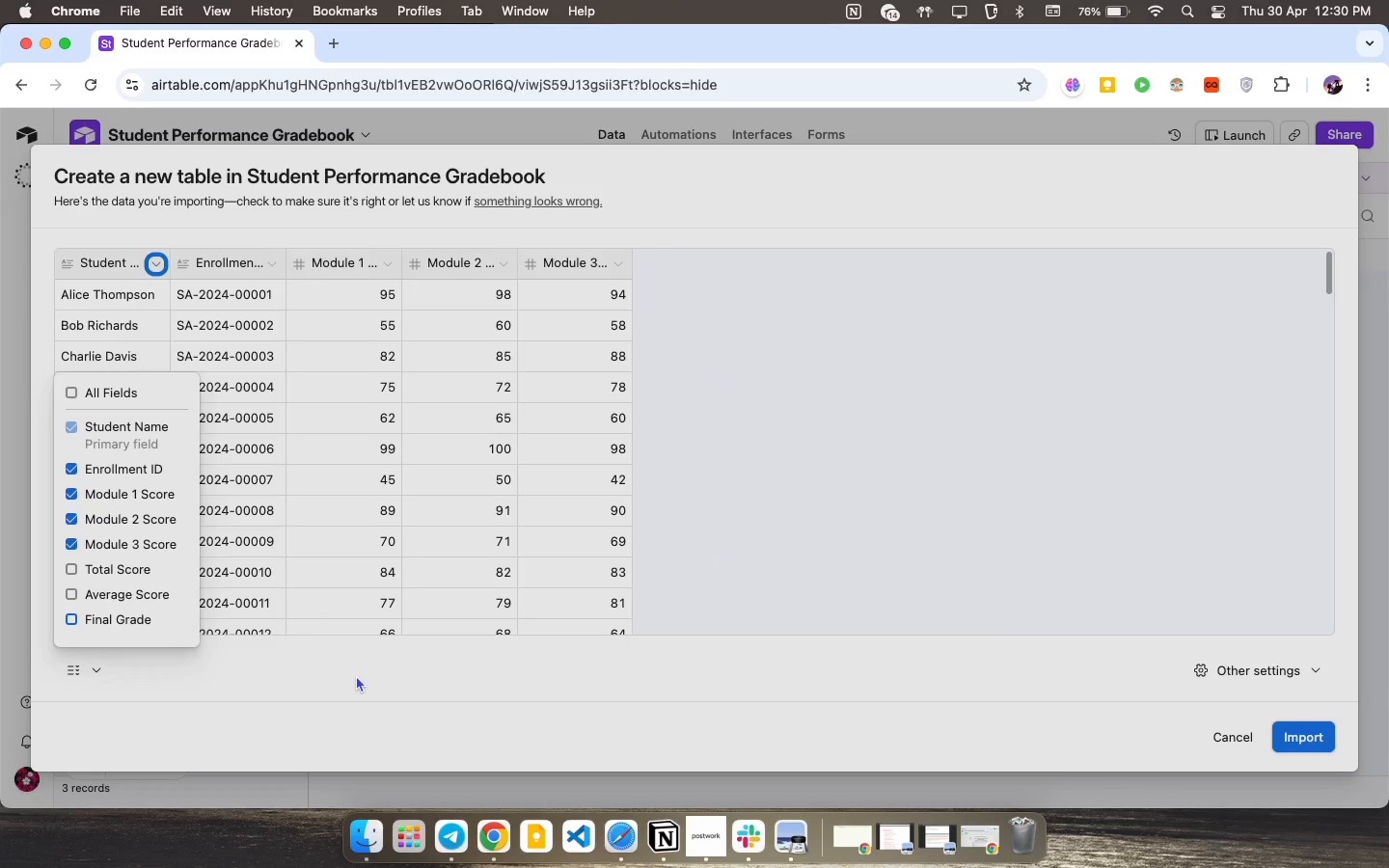 
left_click([356, 675])
 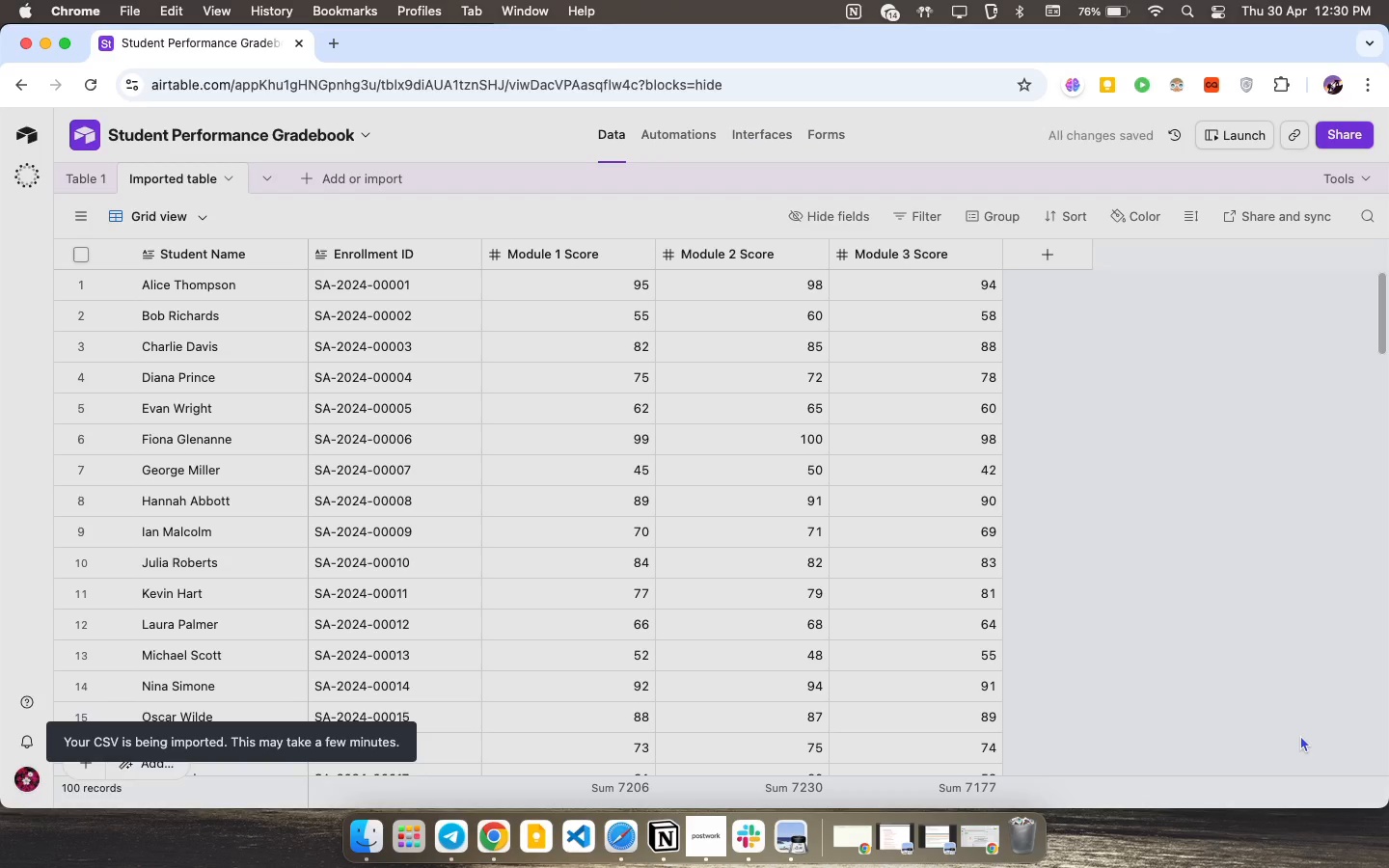 
wait(11.55)
 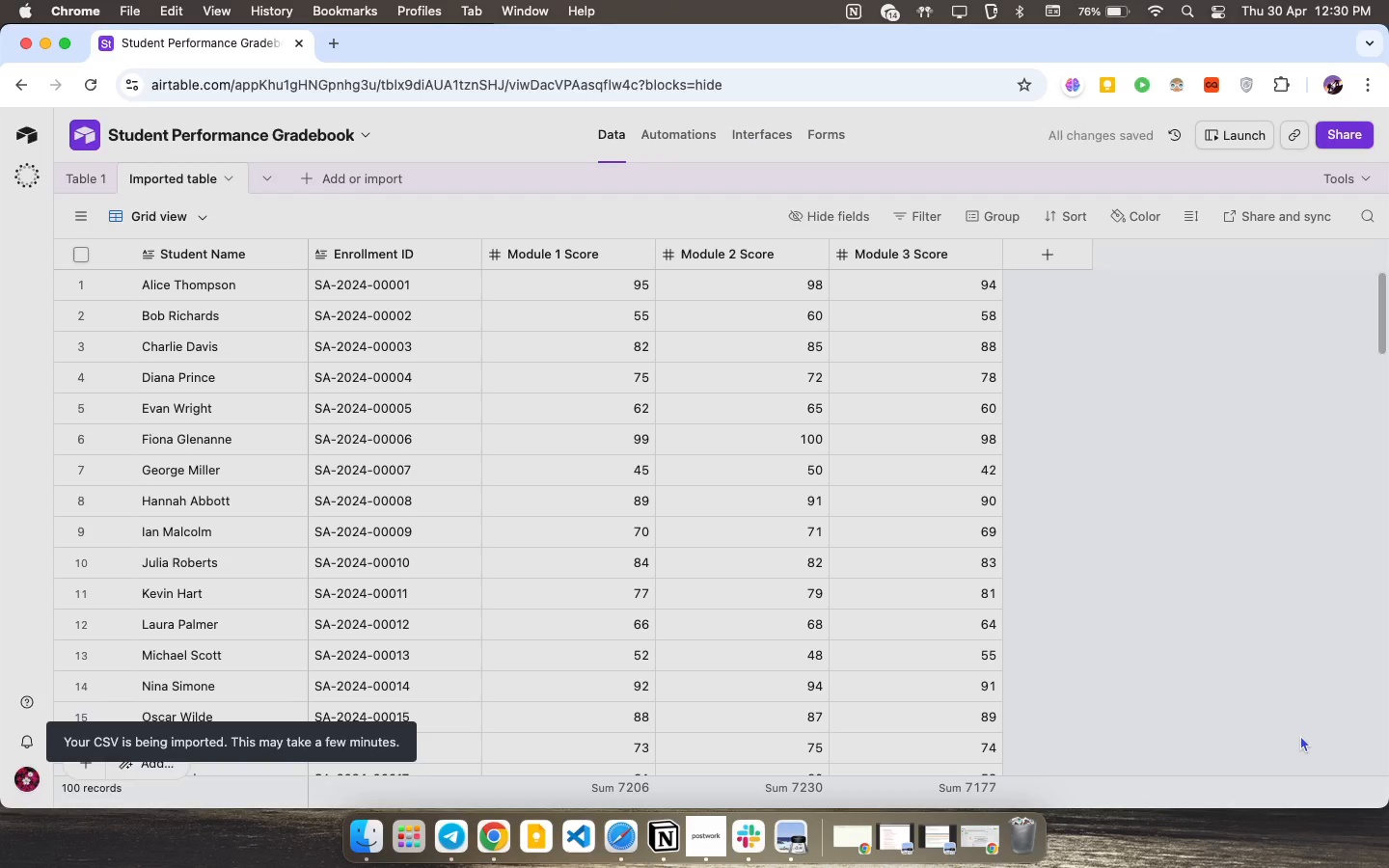 
left_click([96, 176])
 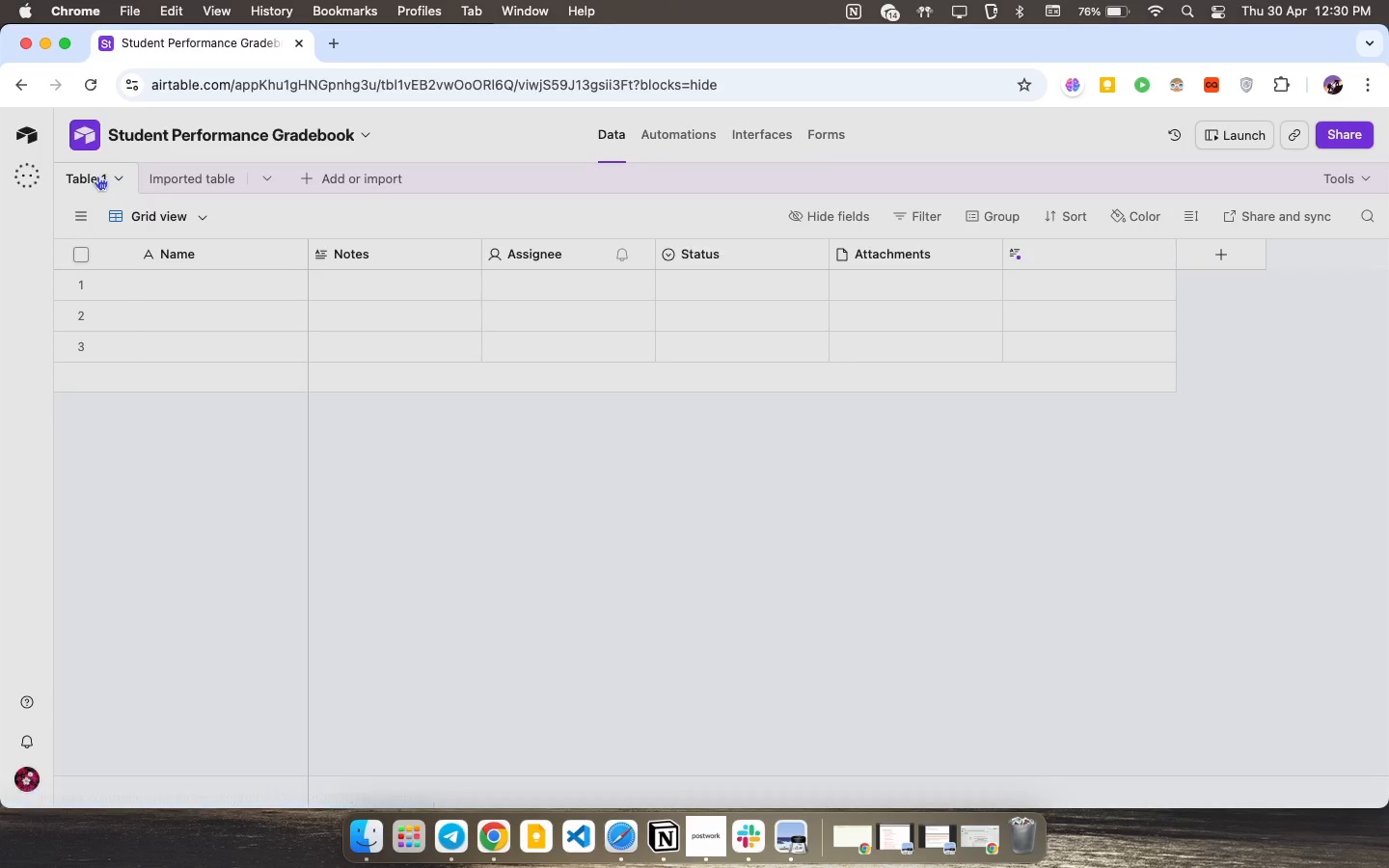 
right_click([96, 176])
 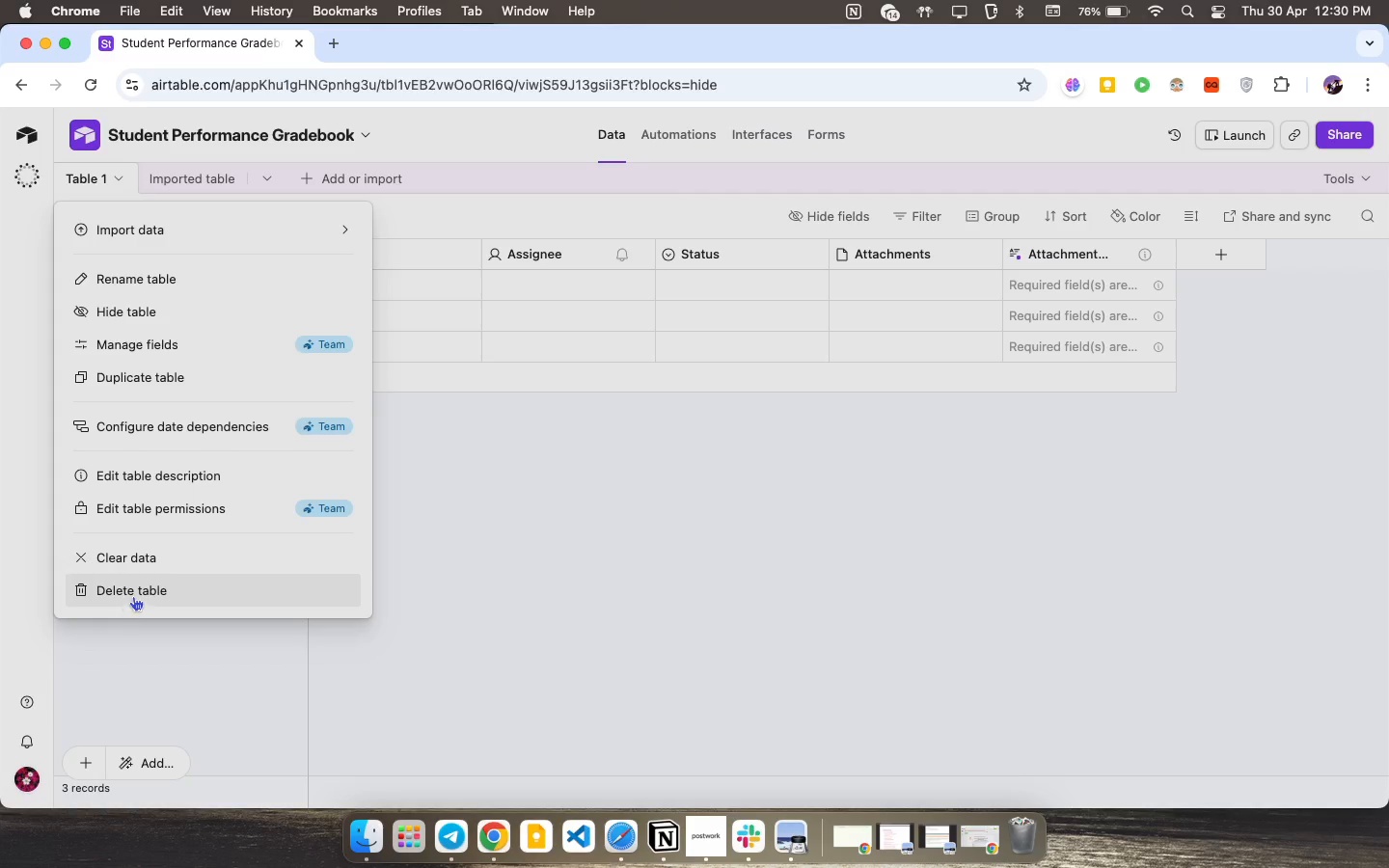 
left_click([134, 593])
 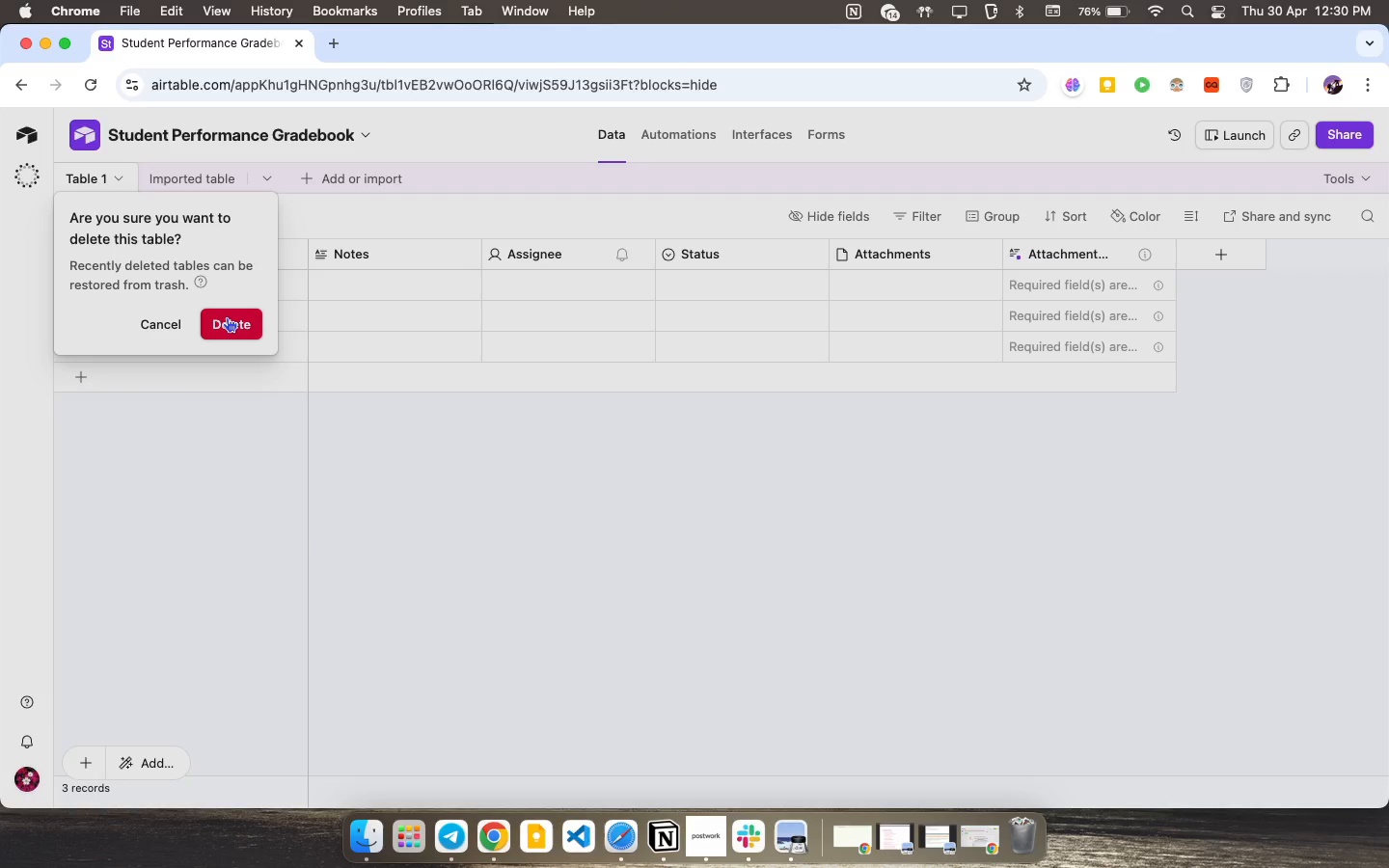 
left_click([227, 317])
 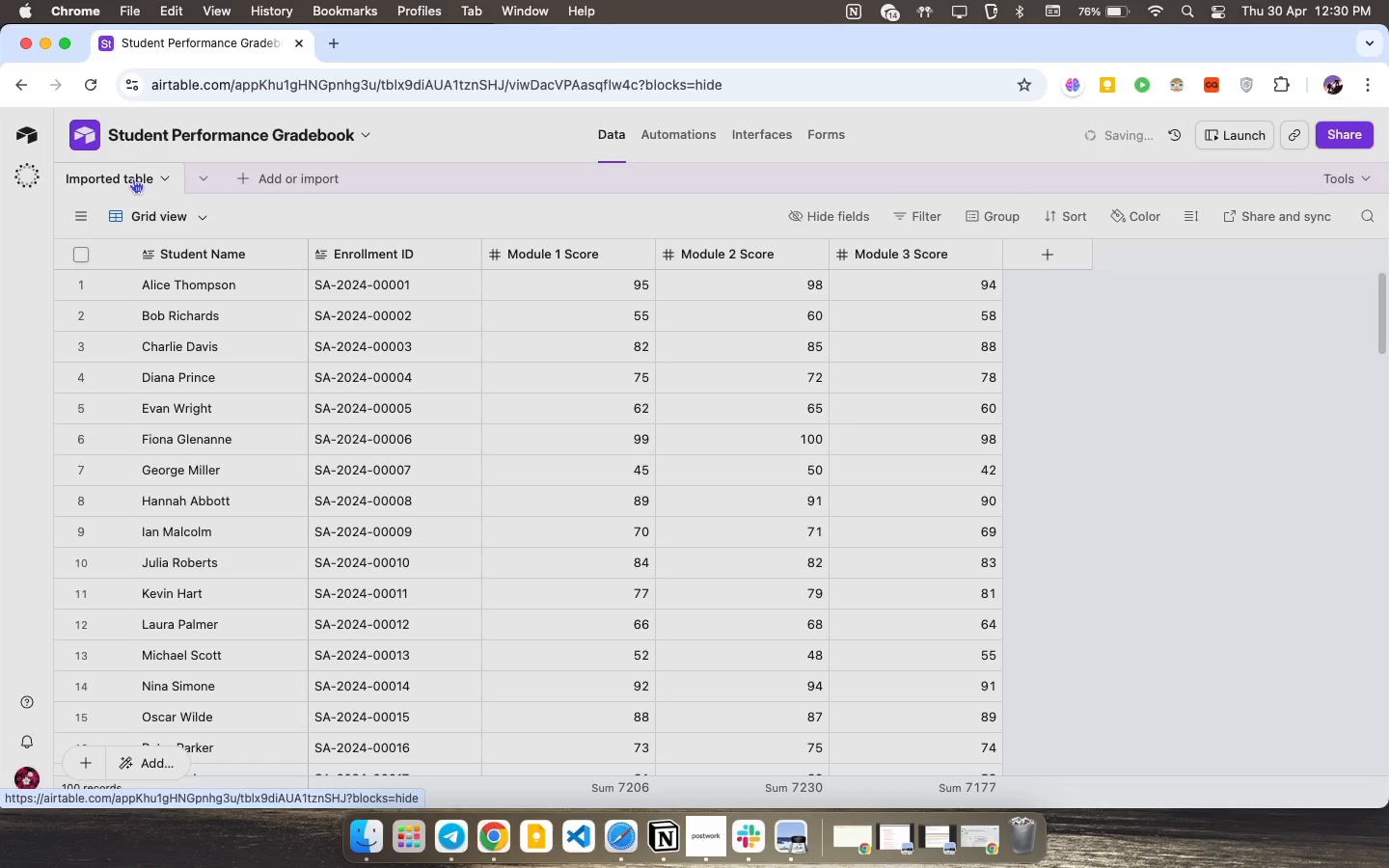 
left_click([133, 178])
 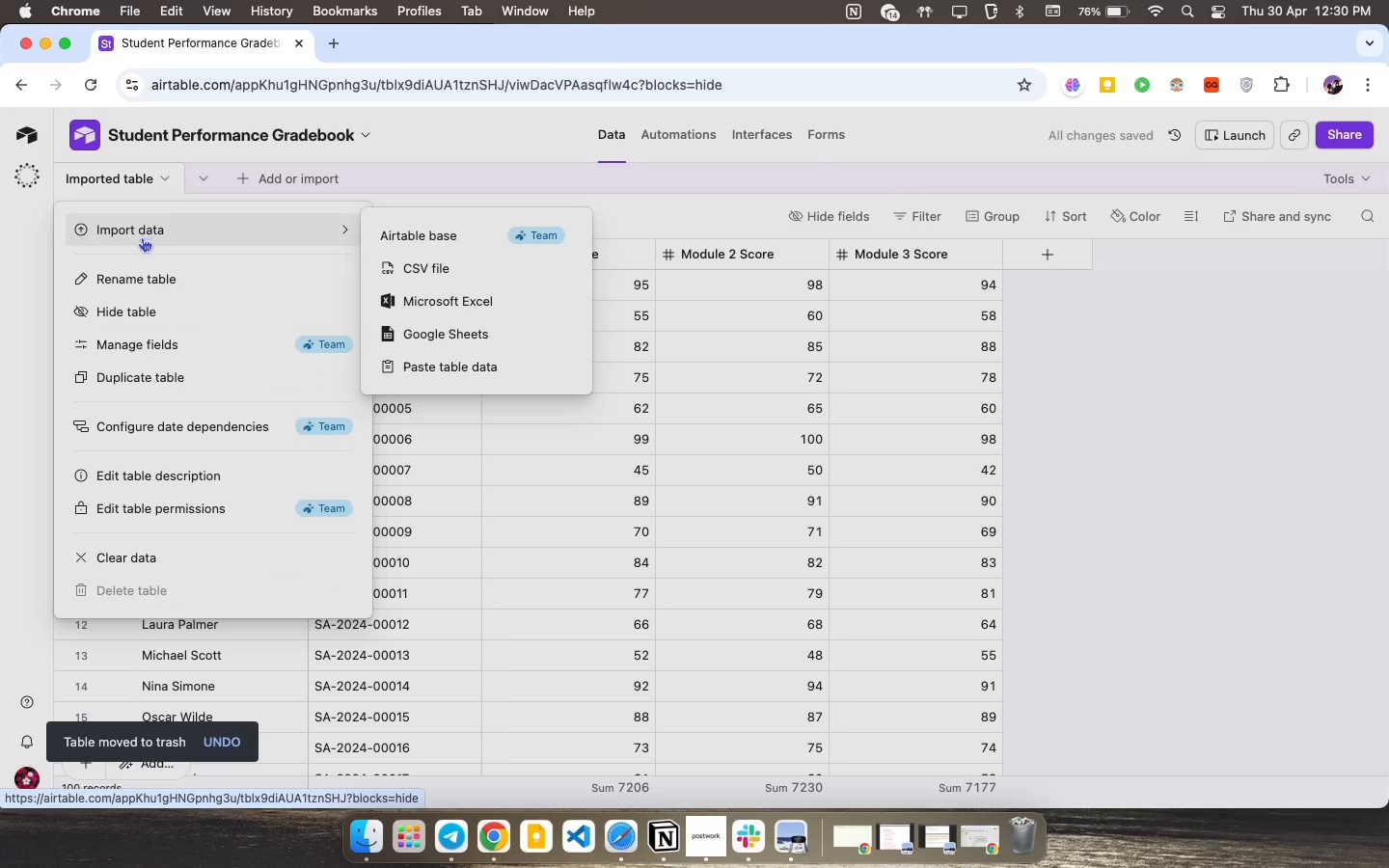 
left_click([142, 238])
 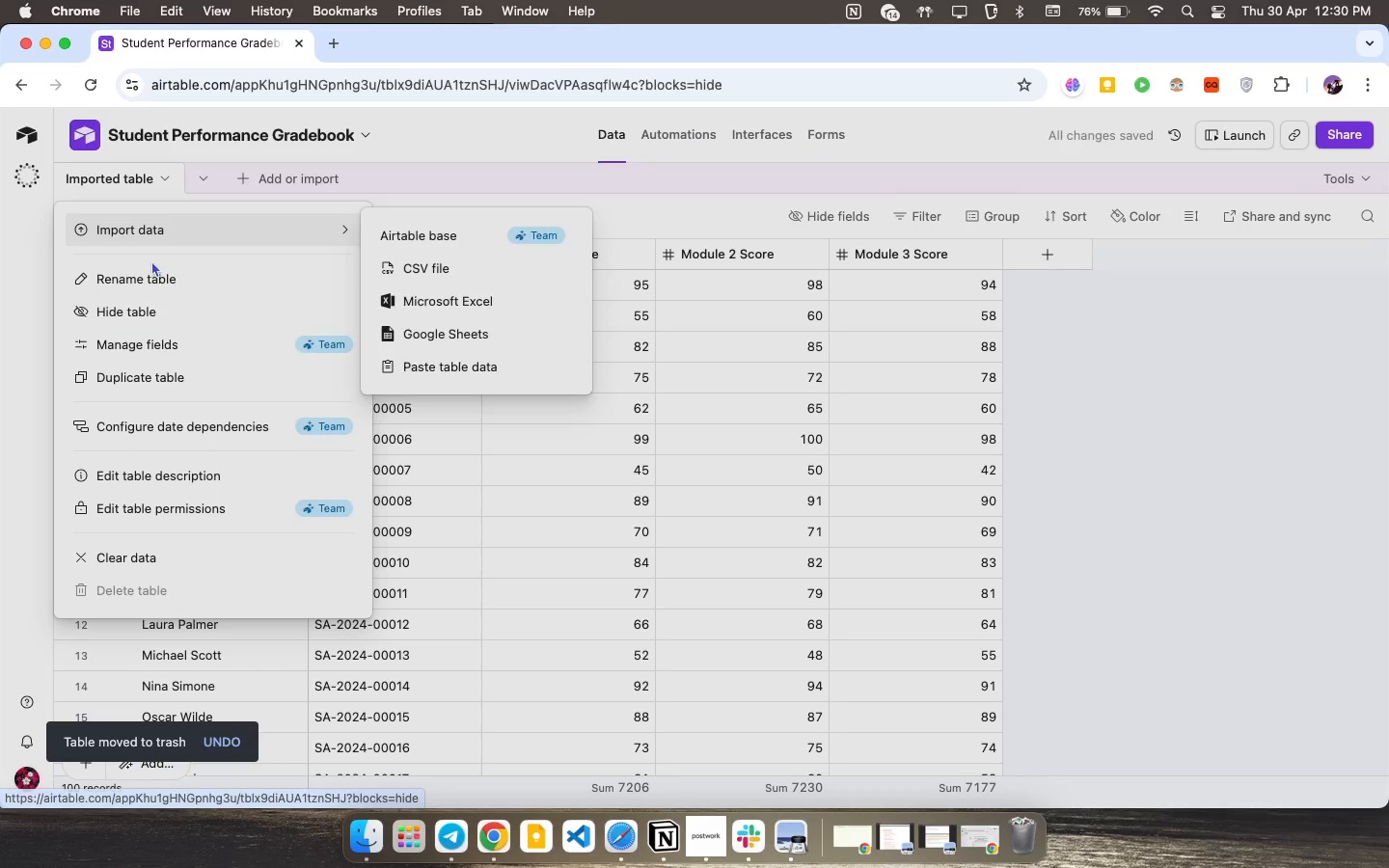 
left_click([150, 281])
 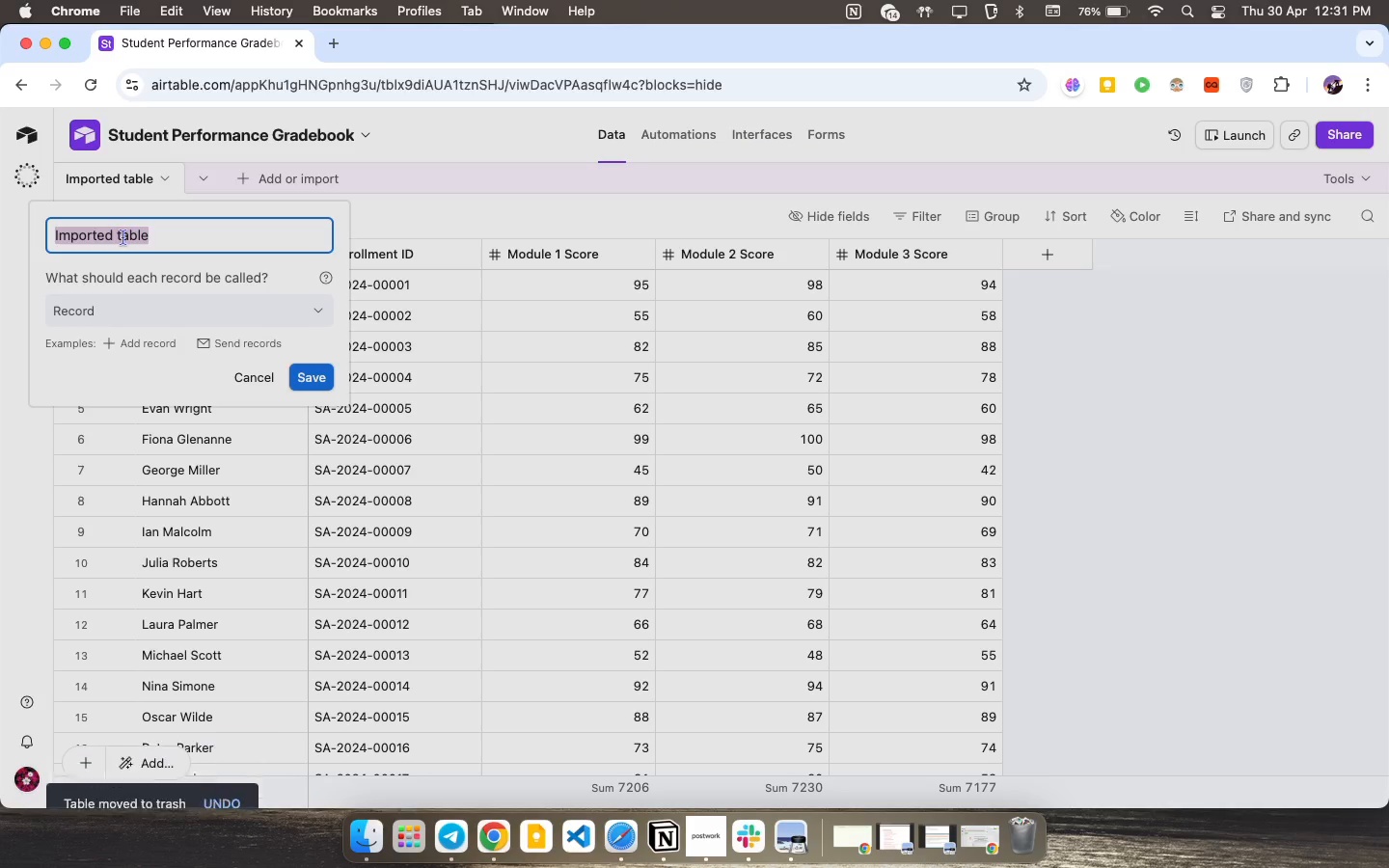 
wait(9.59)
 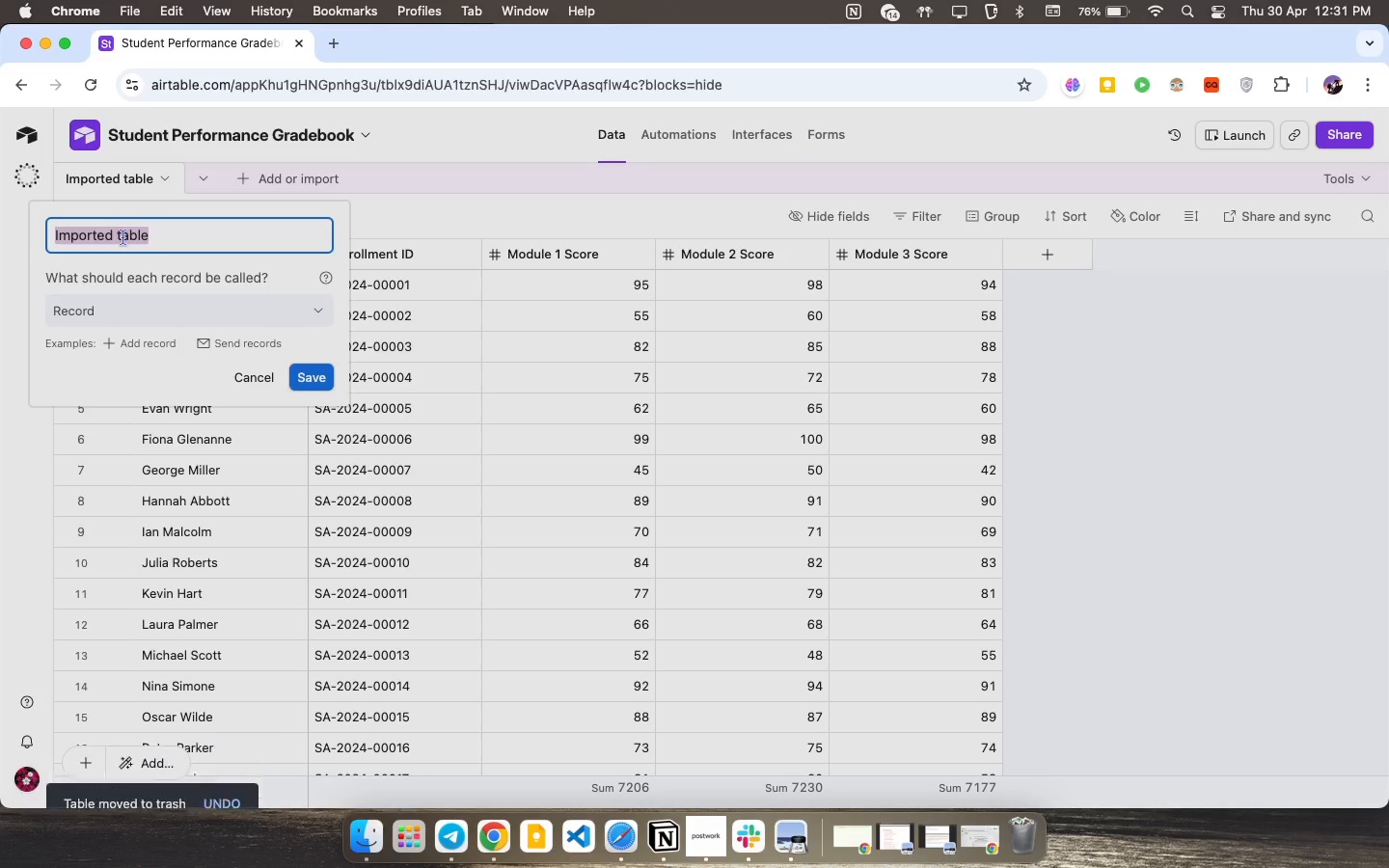 
type(Students Results )
 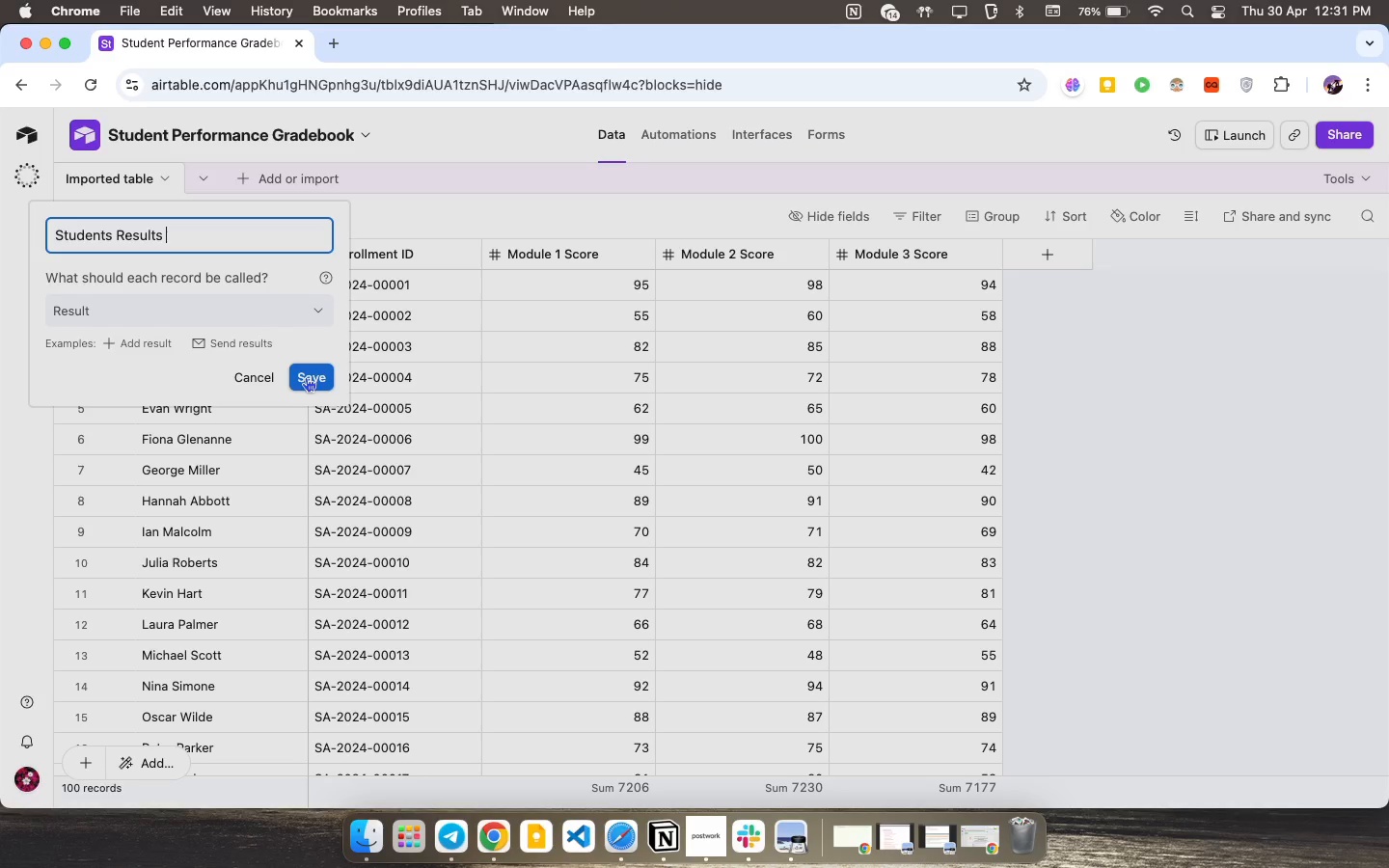 
left_click([306, 377])
 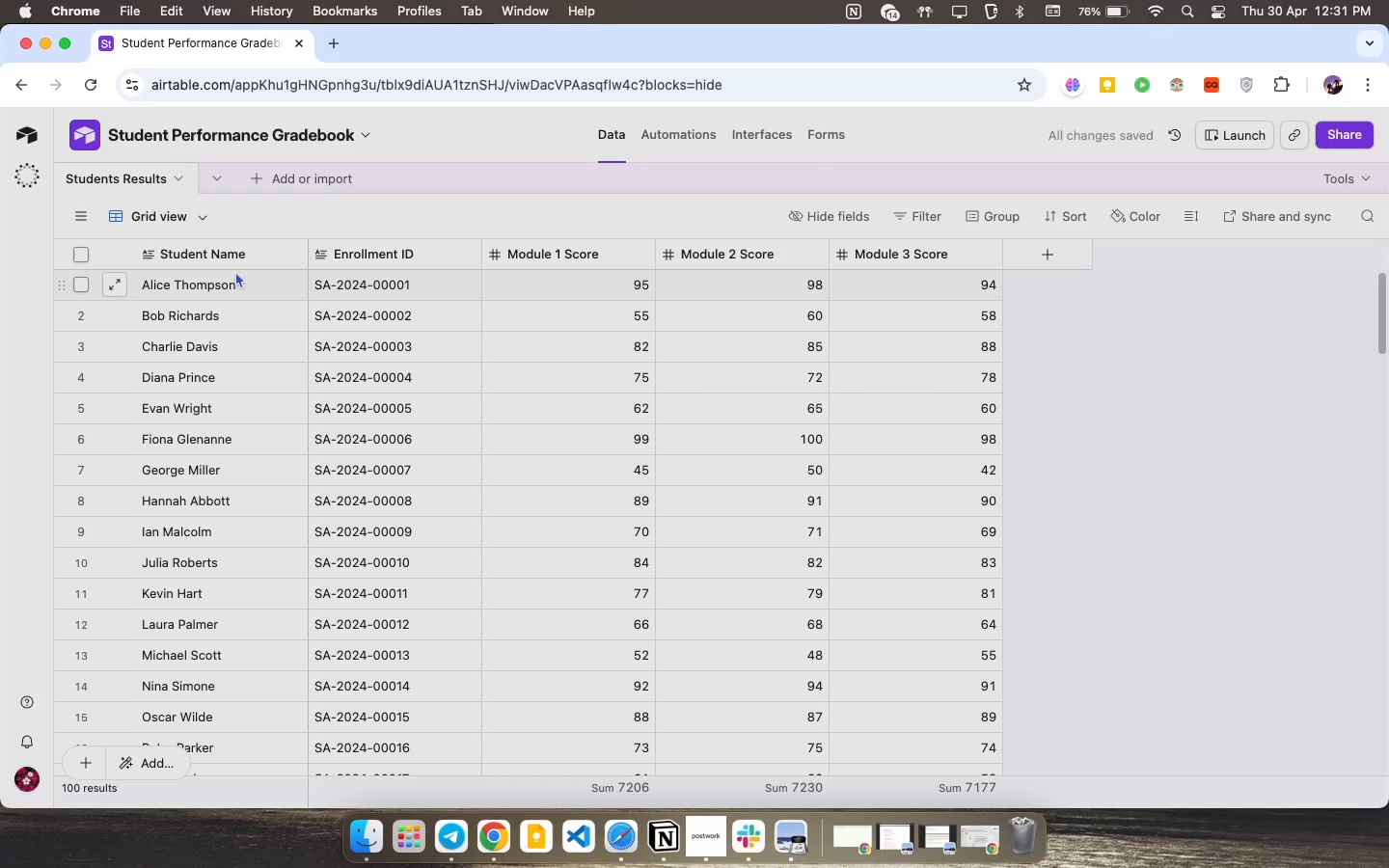 
scroll: coordinate [388, 283], scroll_direction: up, amount: 5.0
 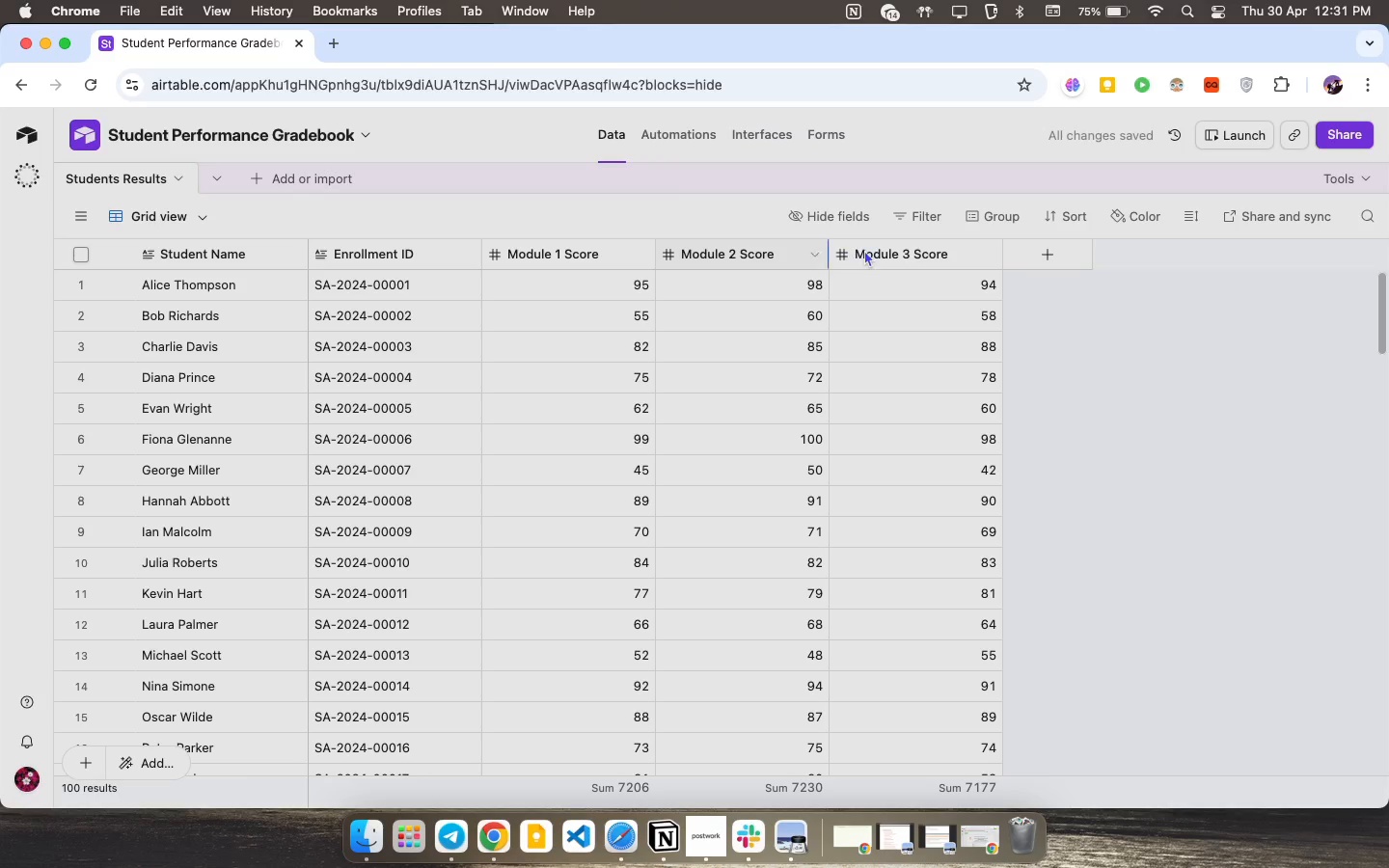 
mouse_move([1011, 269])
 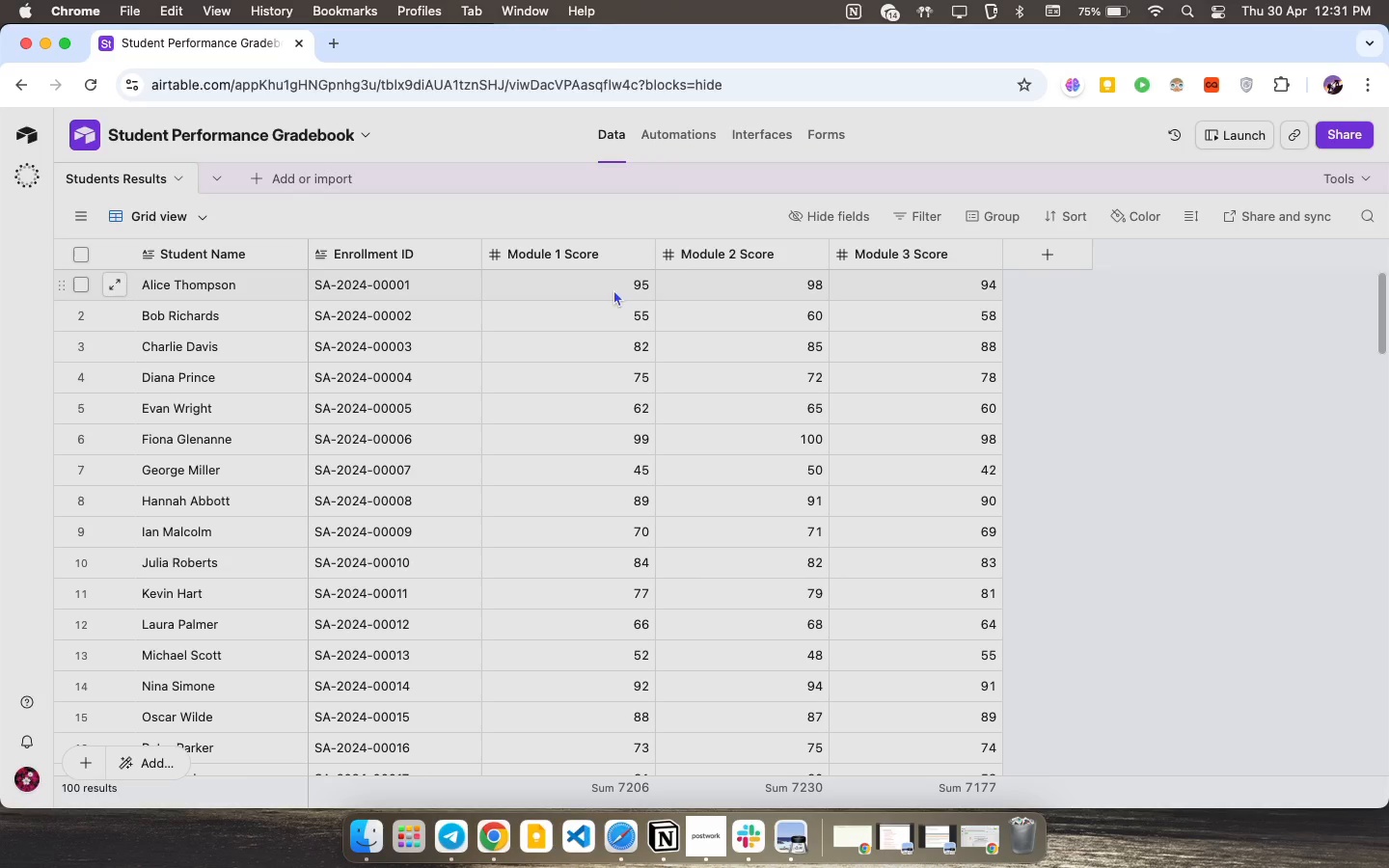 
wait(8.79)
 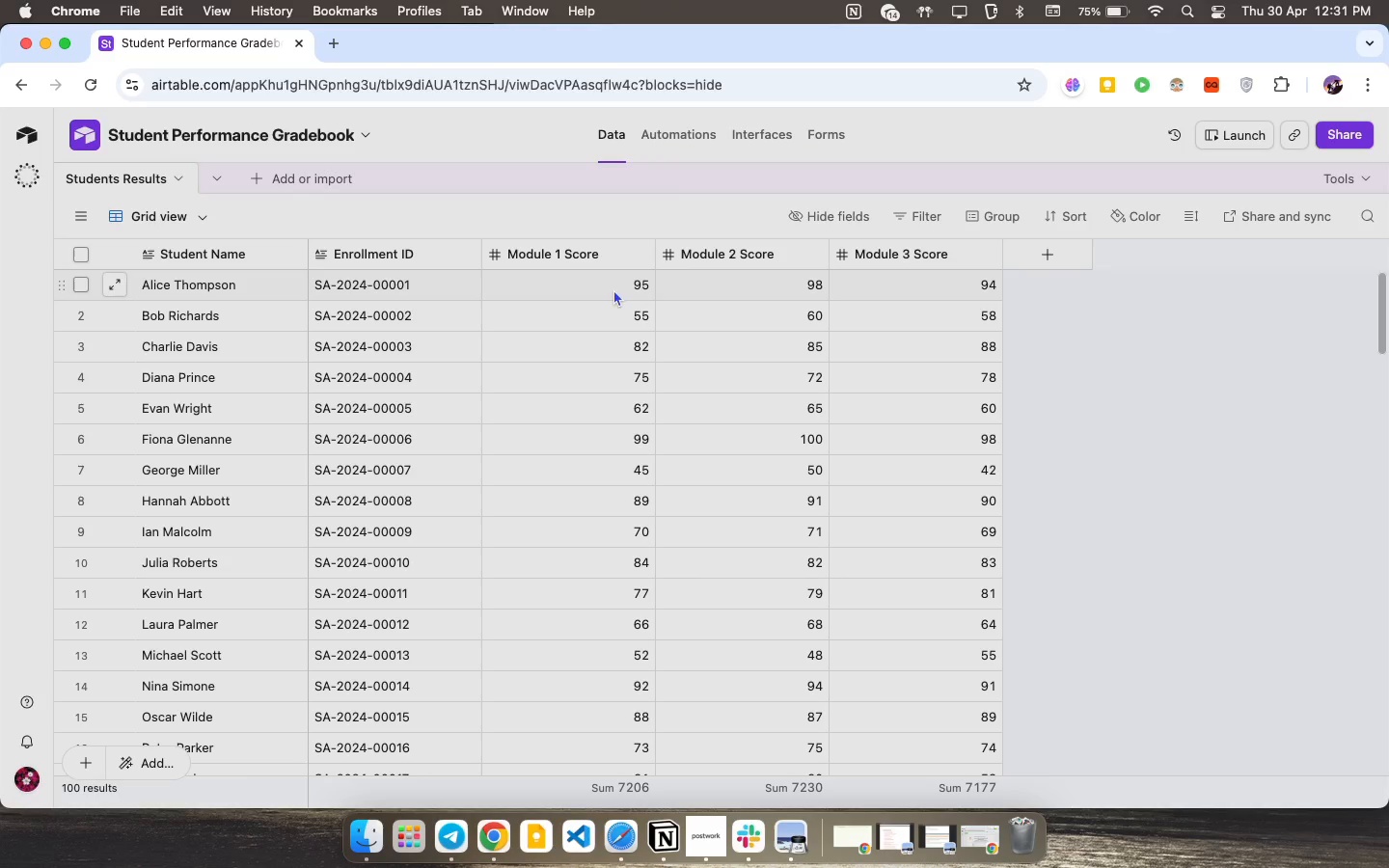 
mouse_move([1039, 269])
 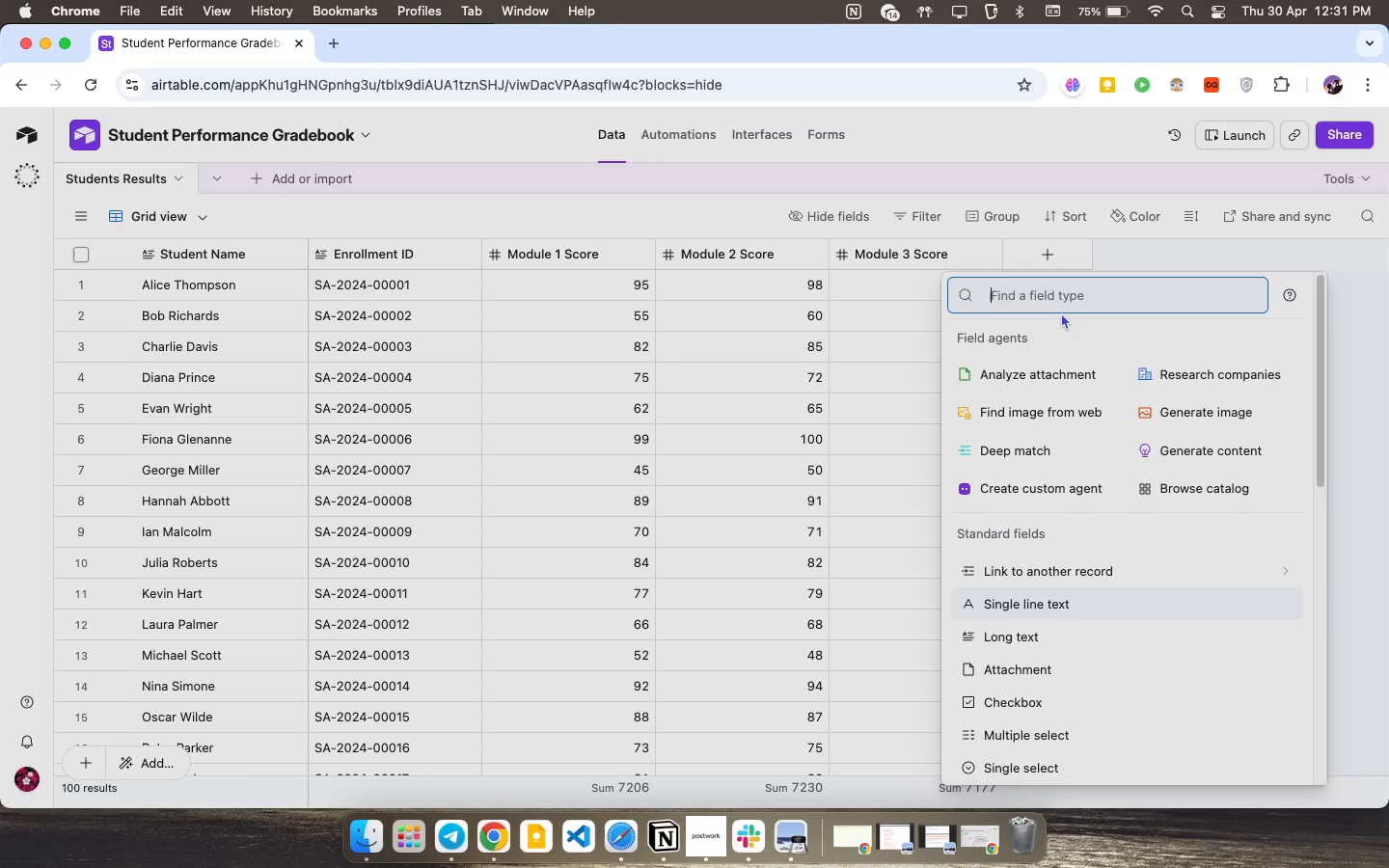 
type(formula)
 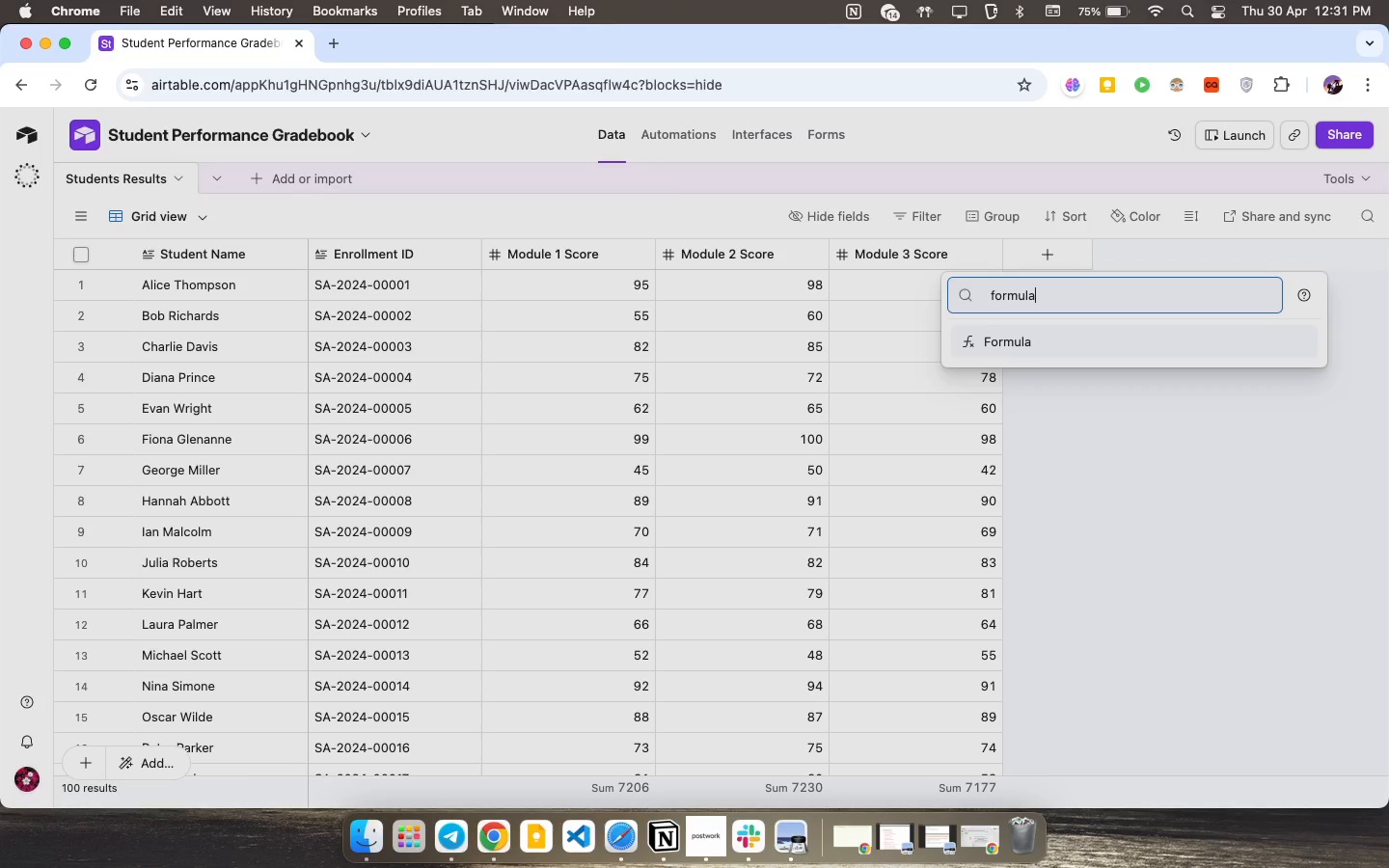 
wait(5.27)
 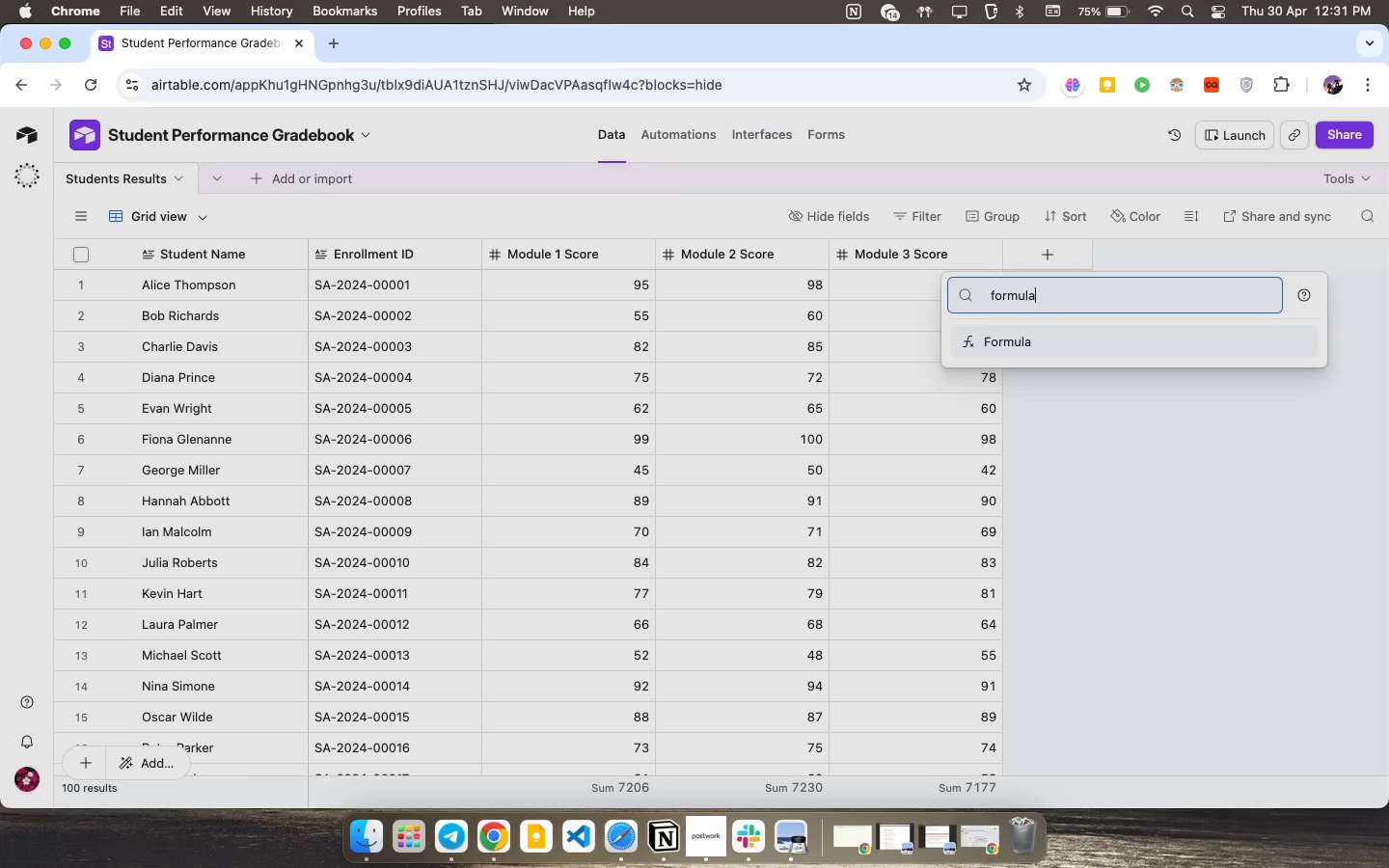 
left_click([1049, 340])
 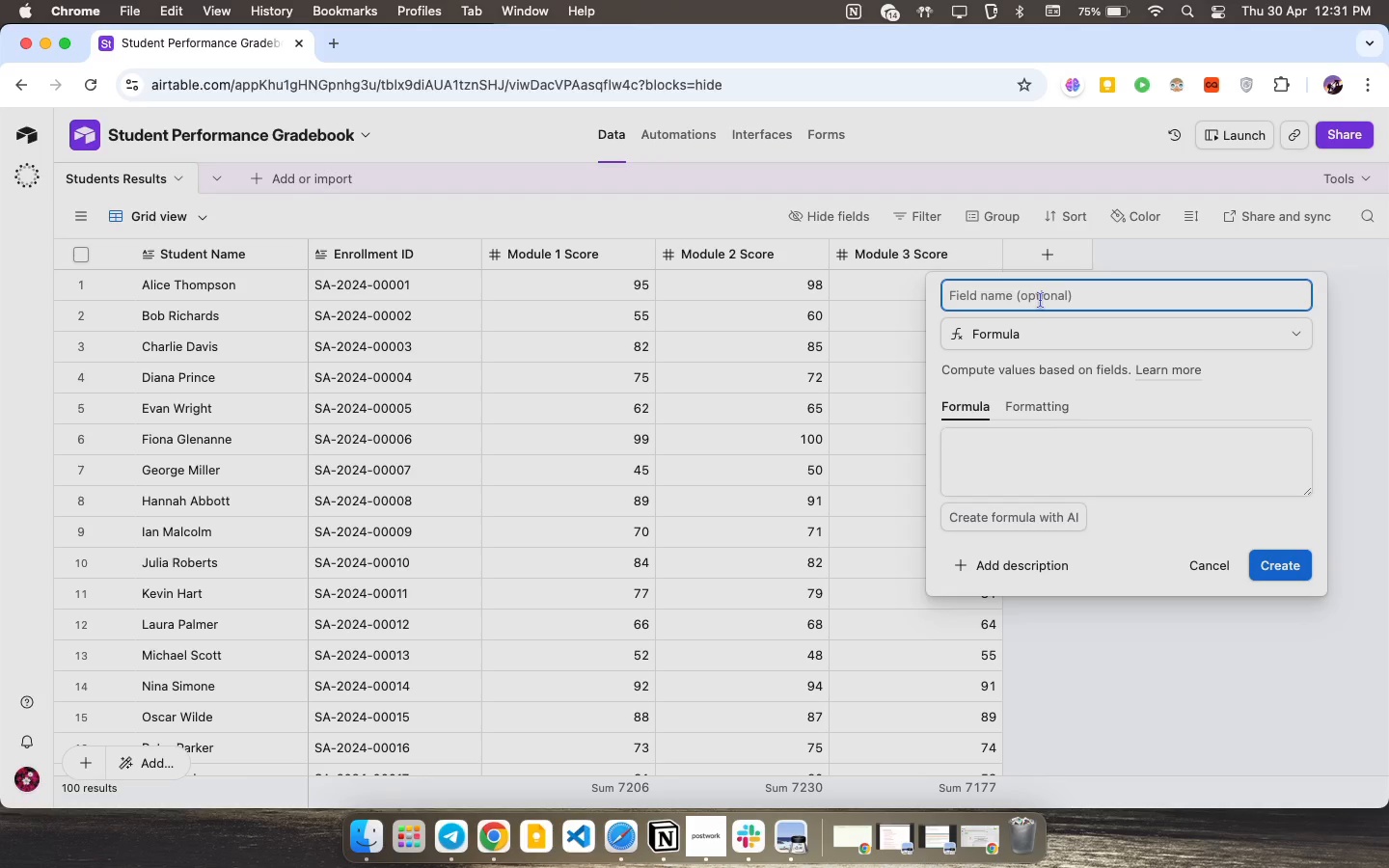 
type(Total Sco)
 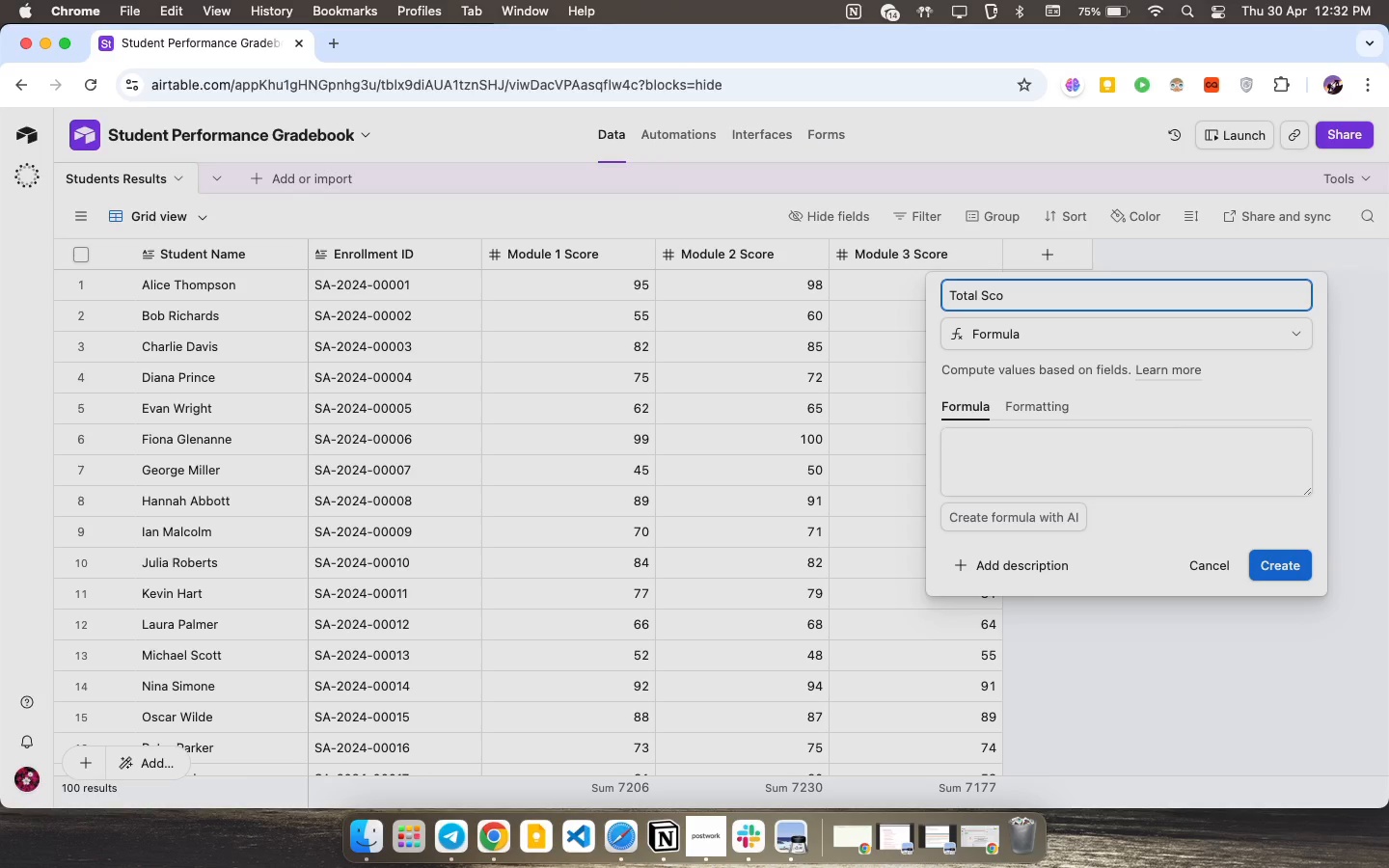 
wait(7.4)
 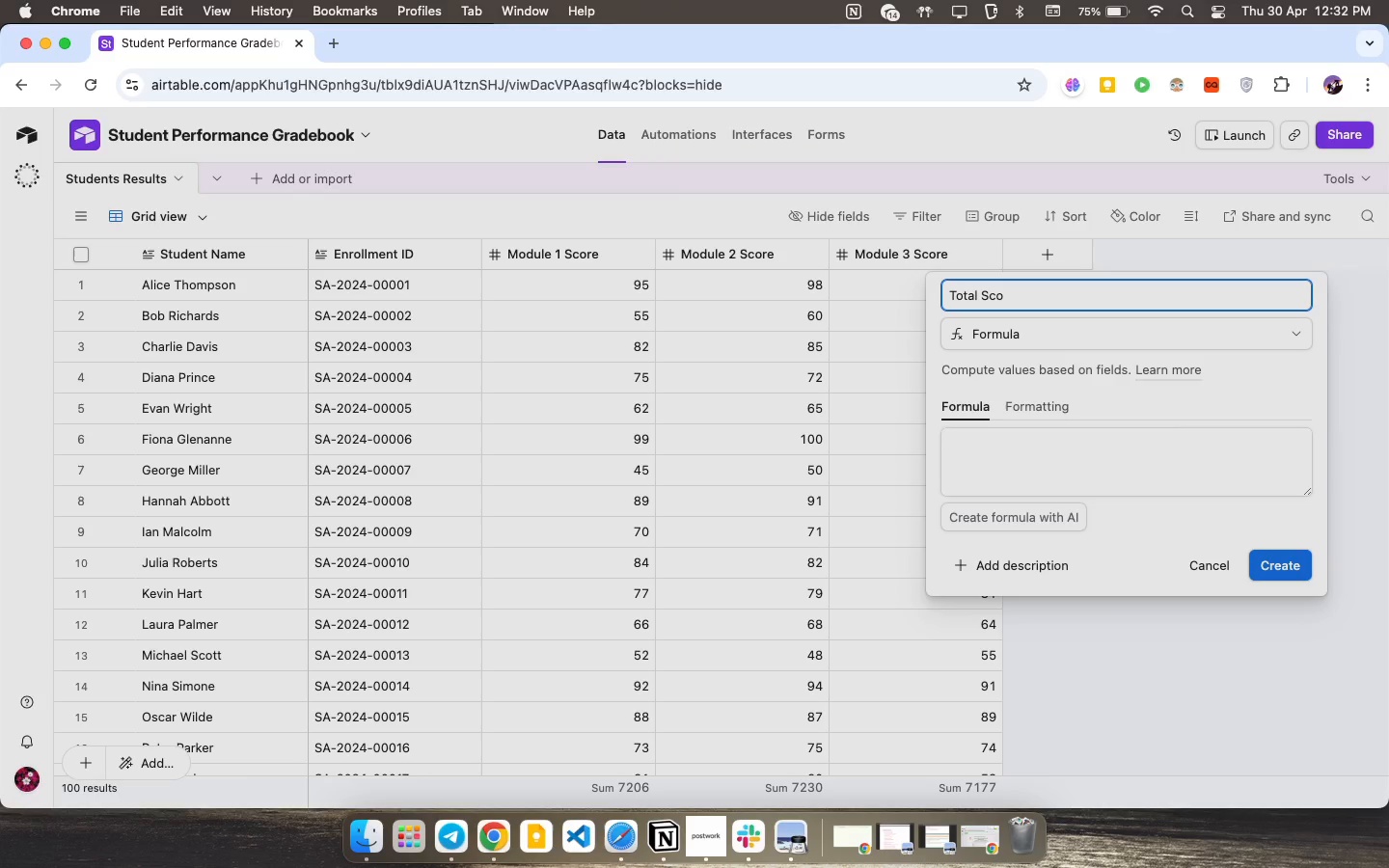 
type(re)
 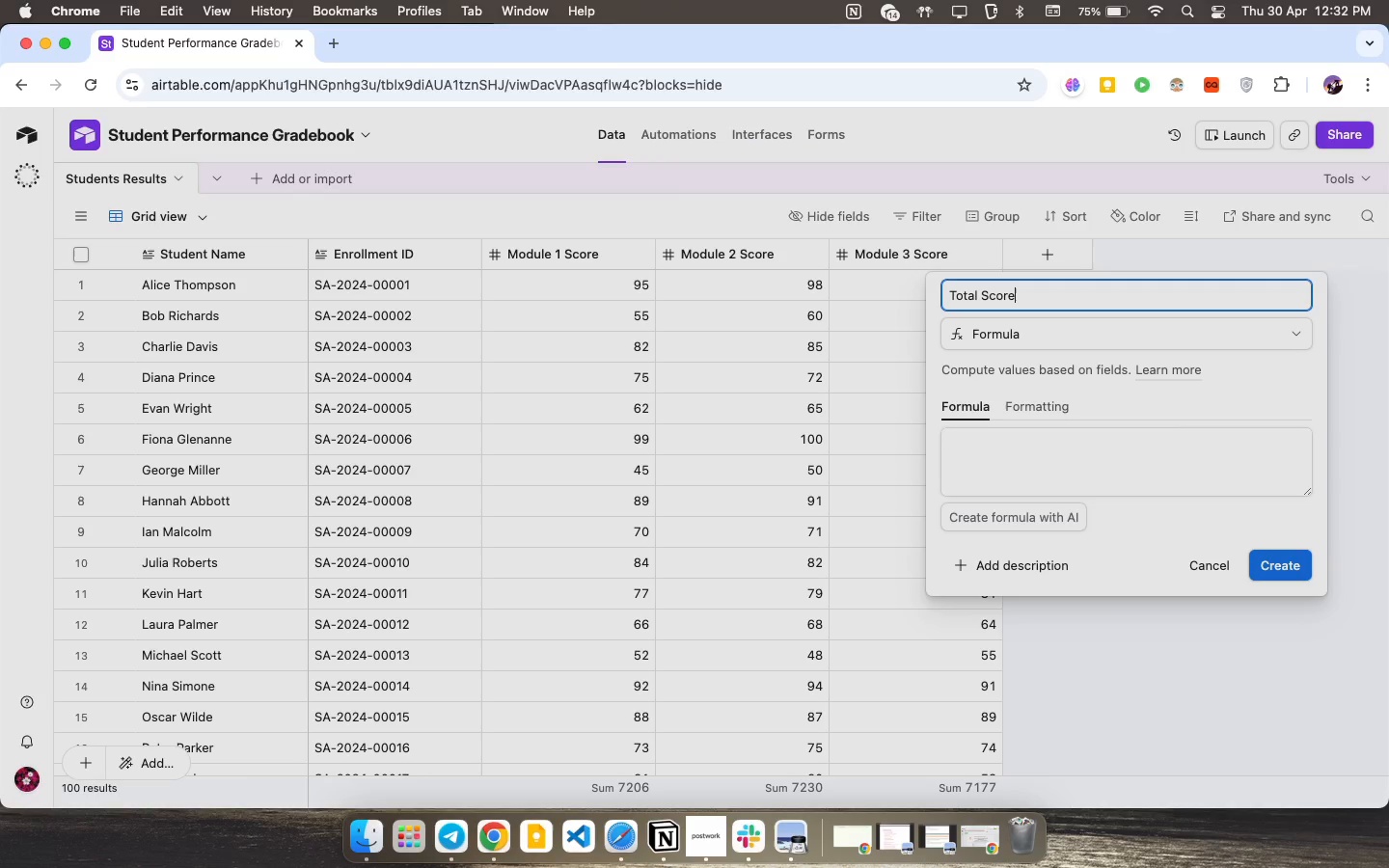 
wait(6.89)
 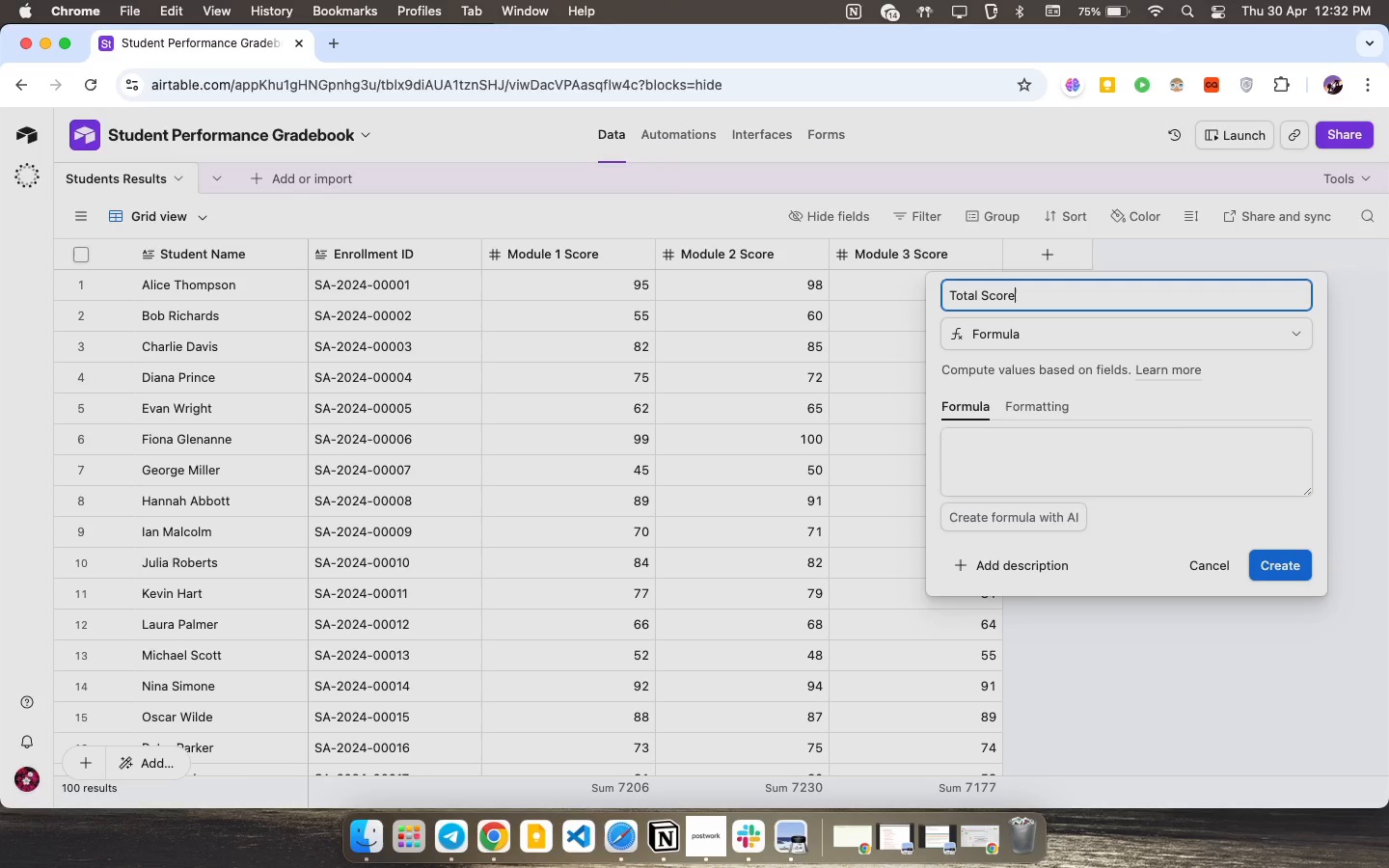 
key(Space)
 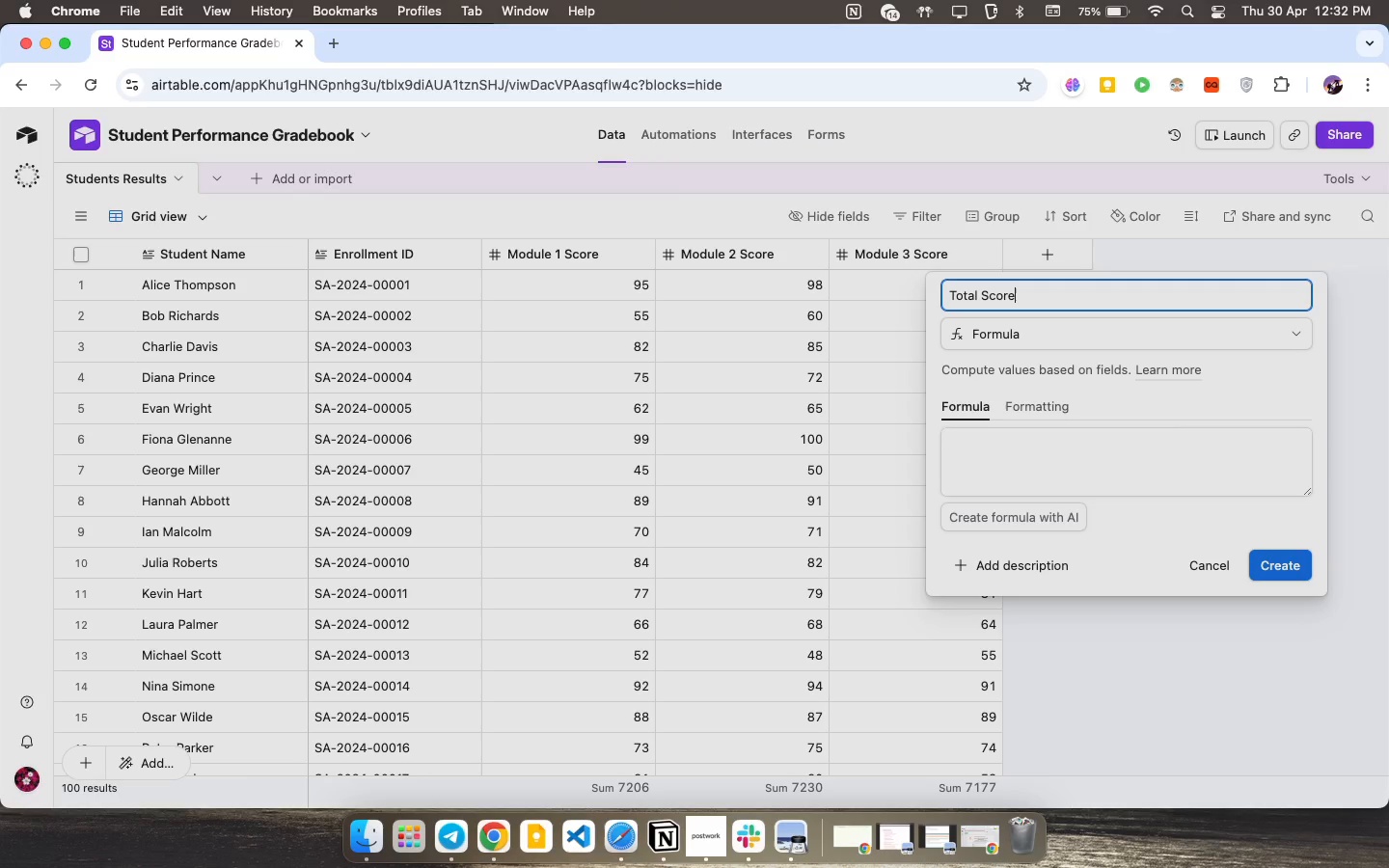 
key(Backspace)
 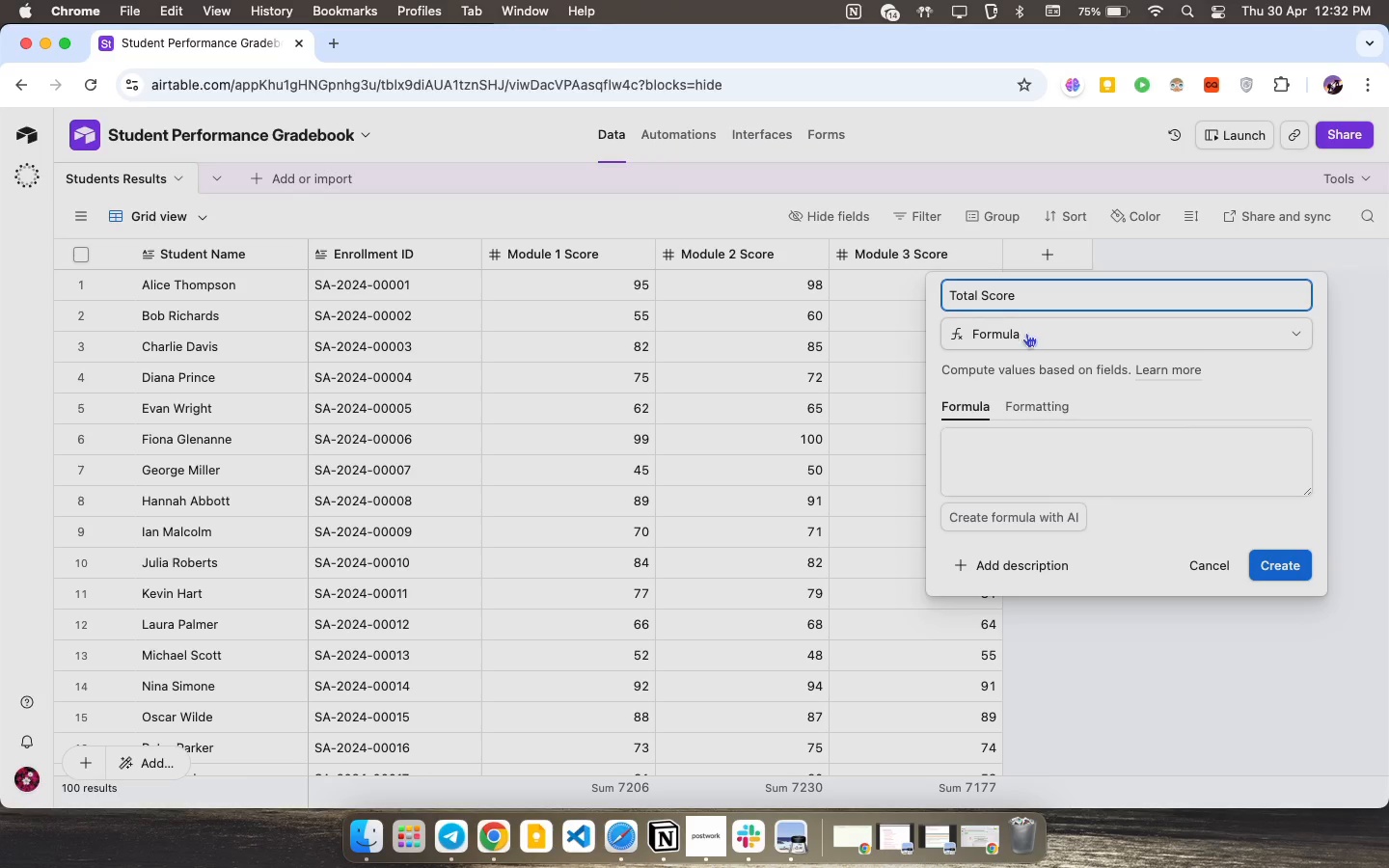 
left_click([1062, 461])
 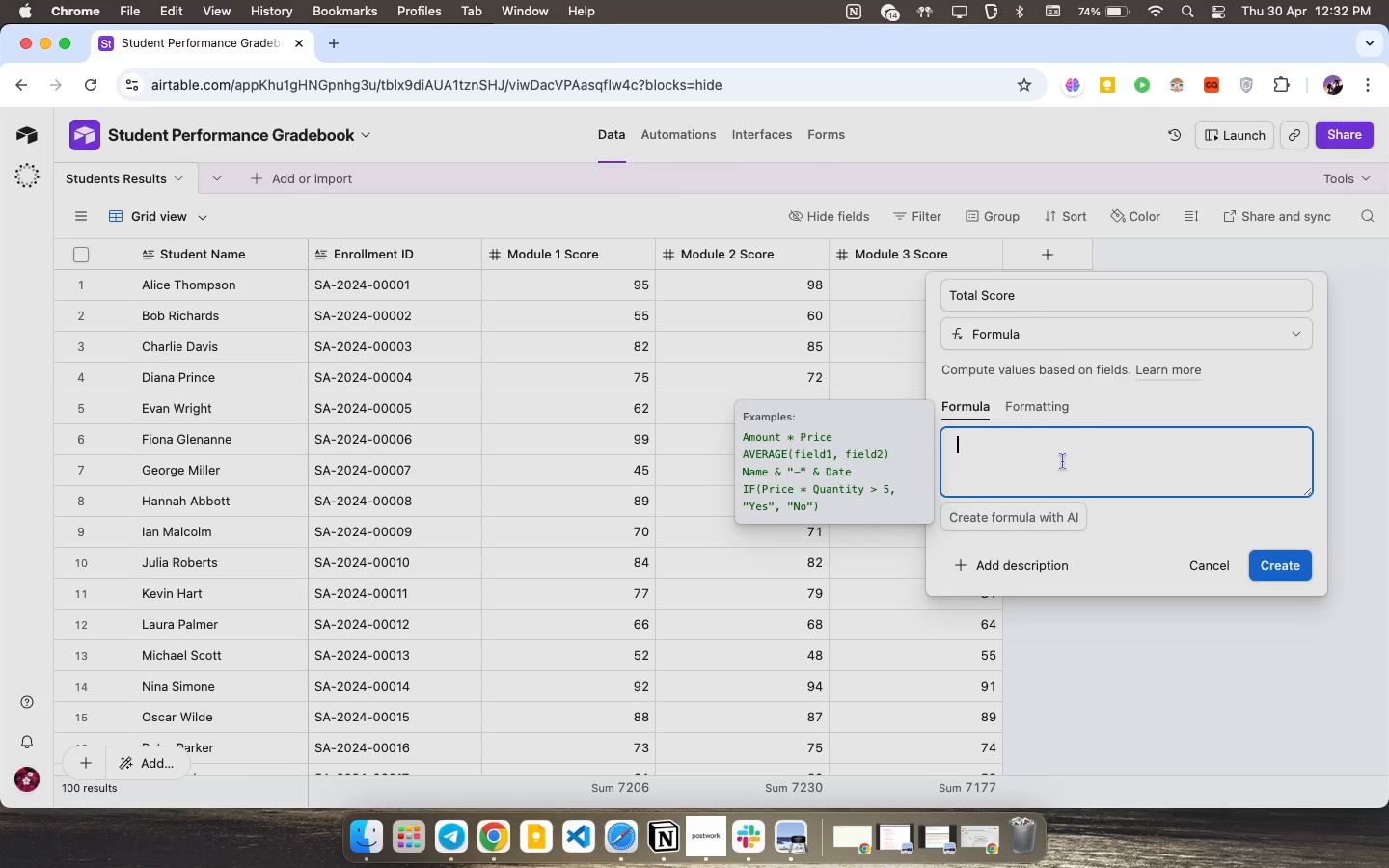 
type({Module 1 Sco)
 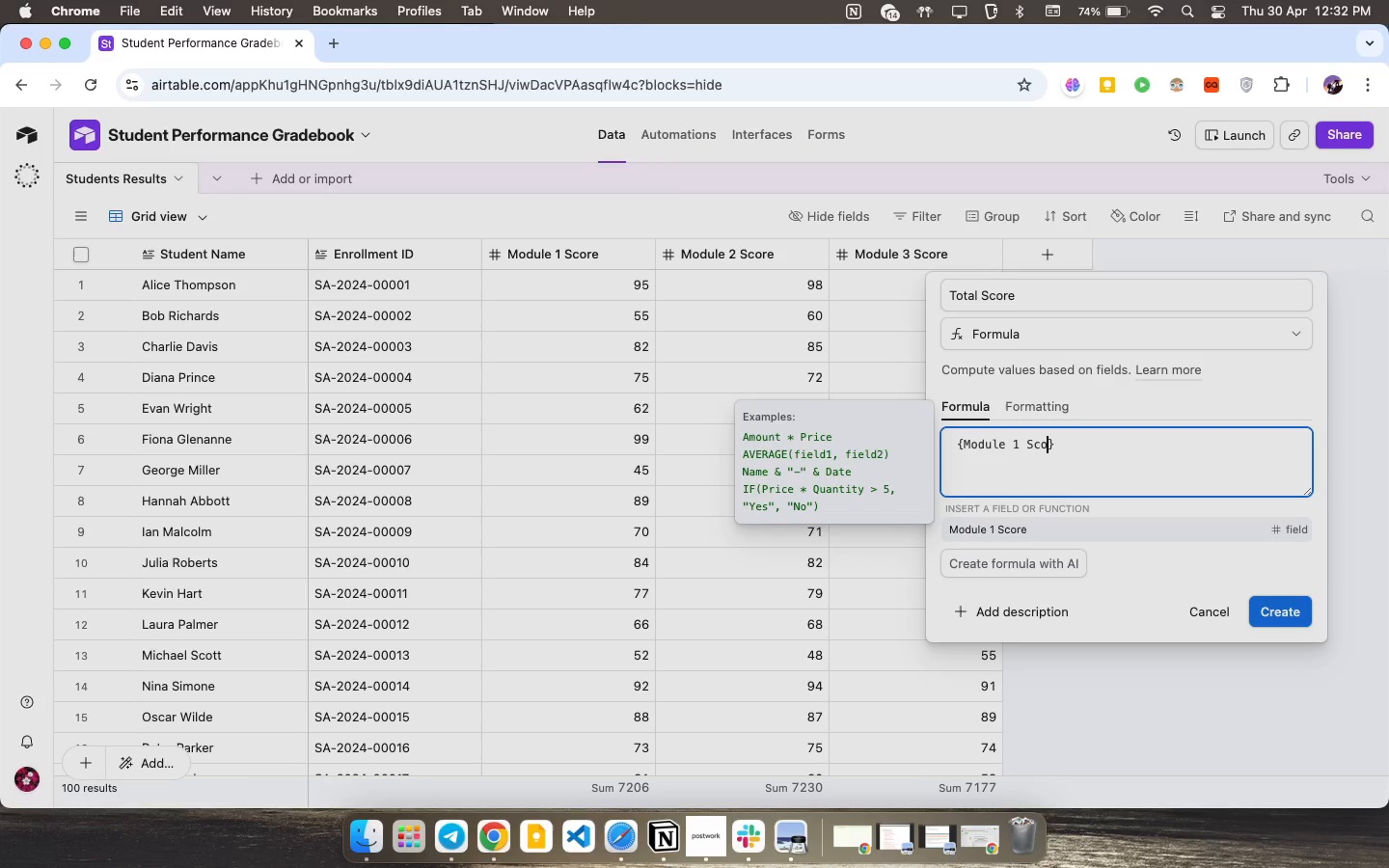 
wait(7.58)
 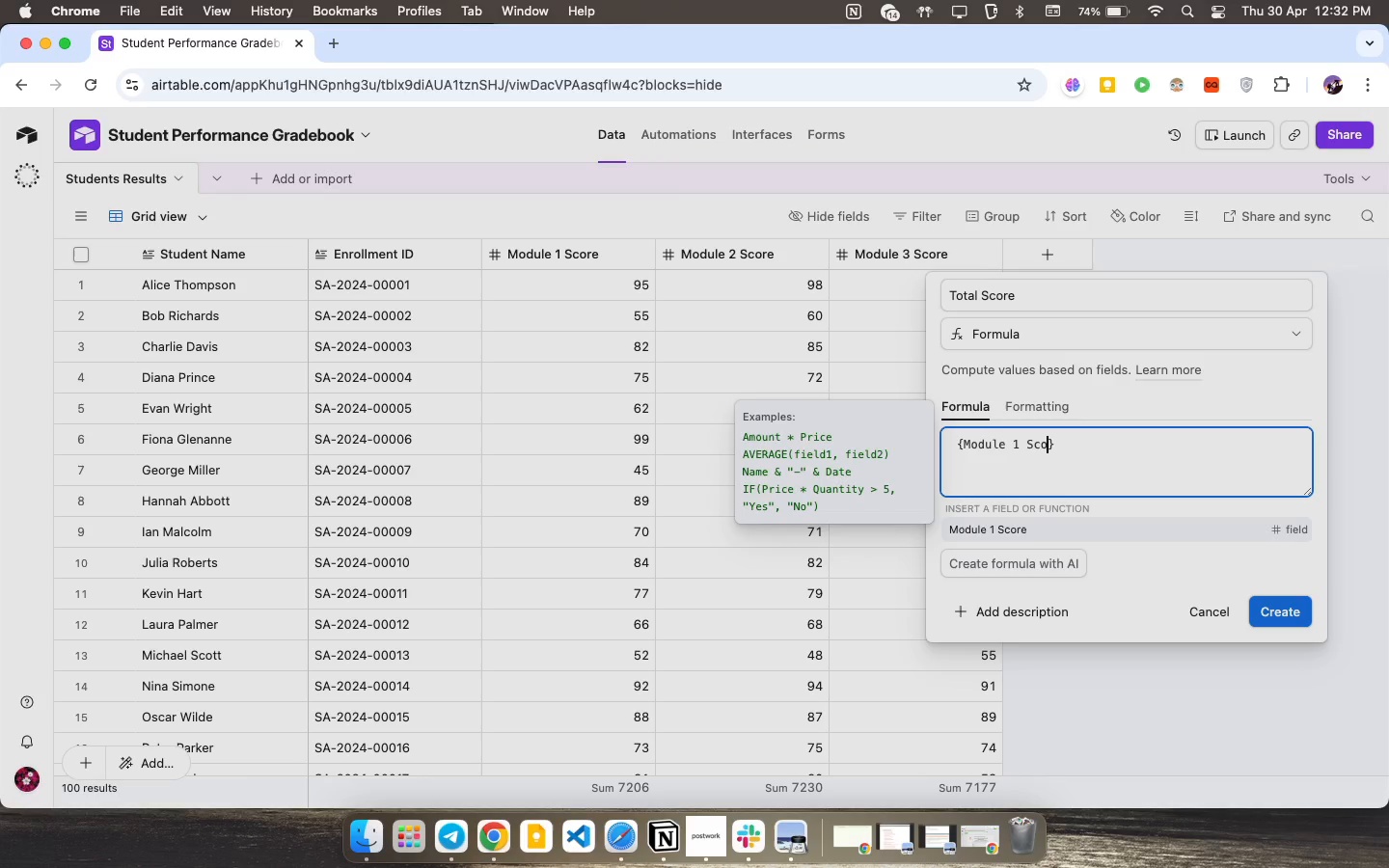 
left_click([713, 483])
 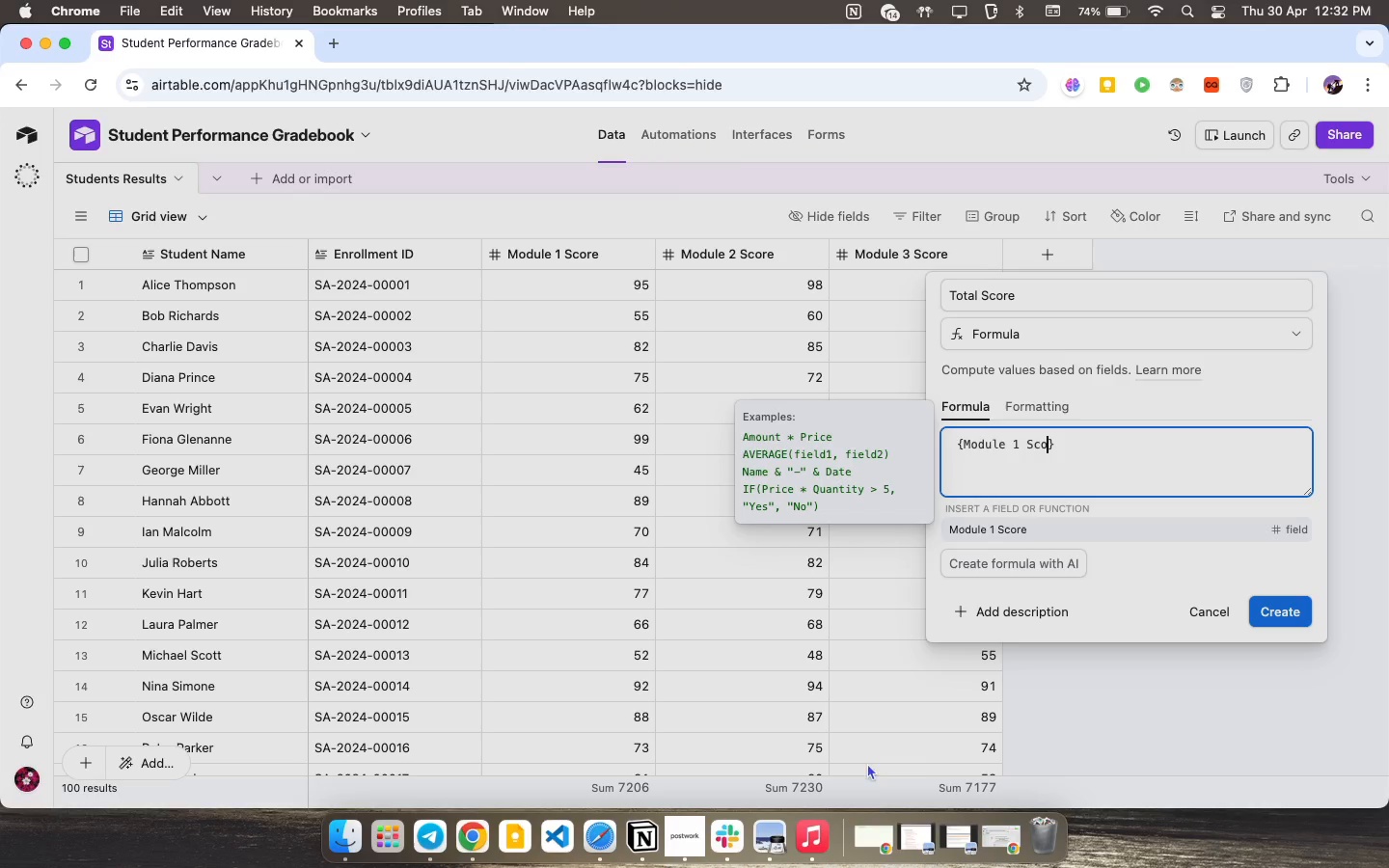 
right_click([817, 844])
 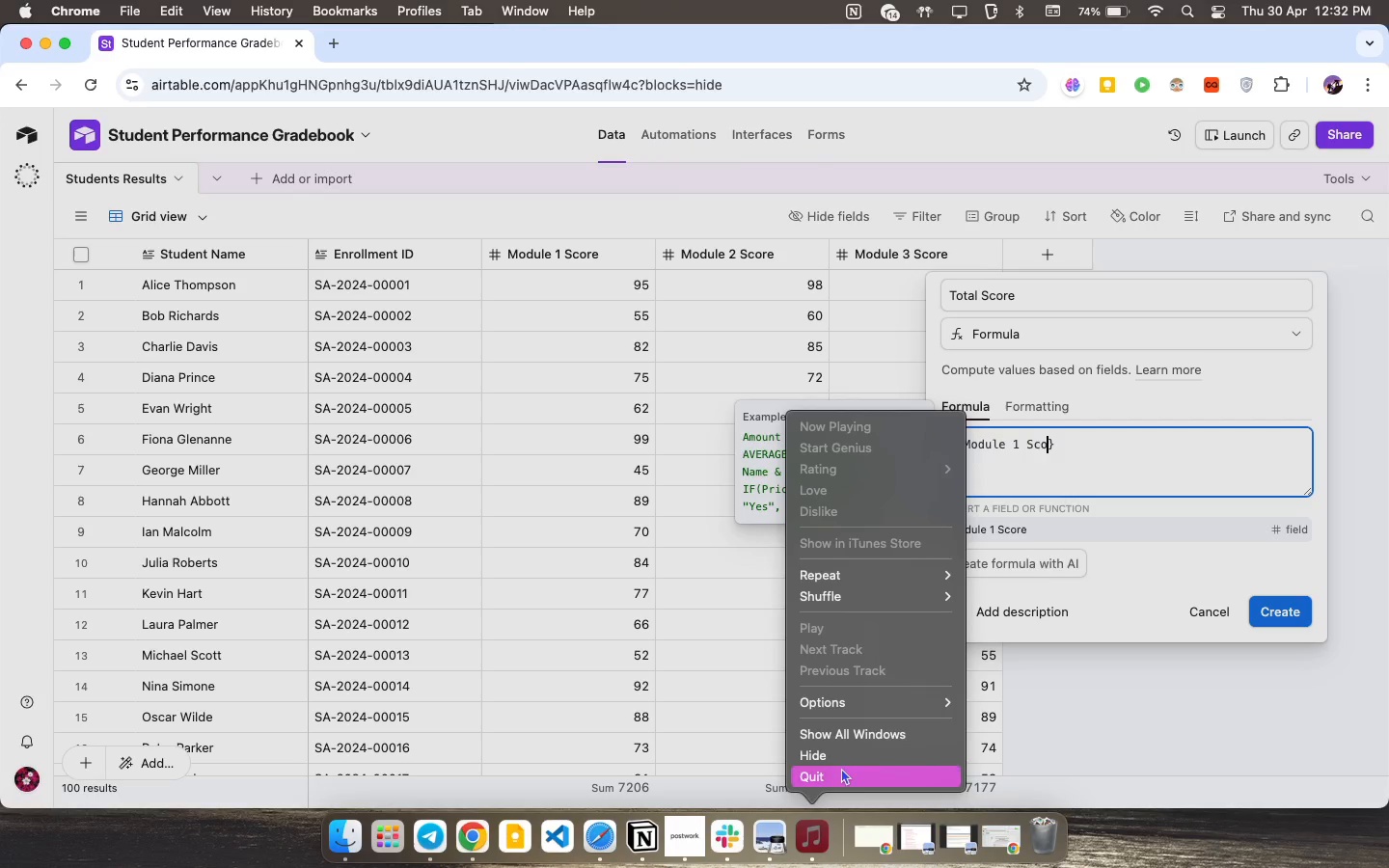 
left_click([841, 759])
 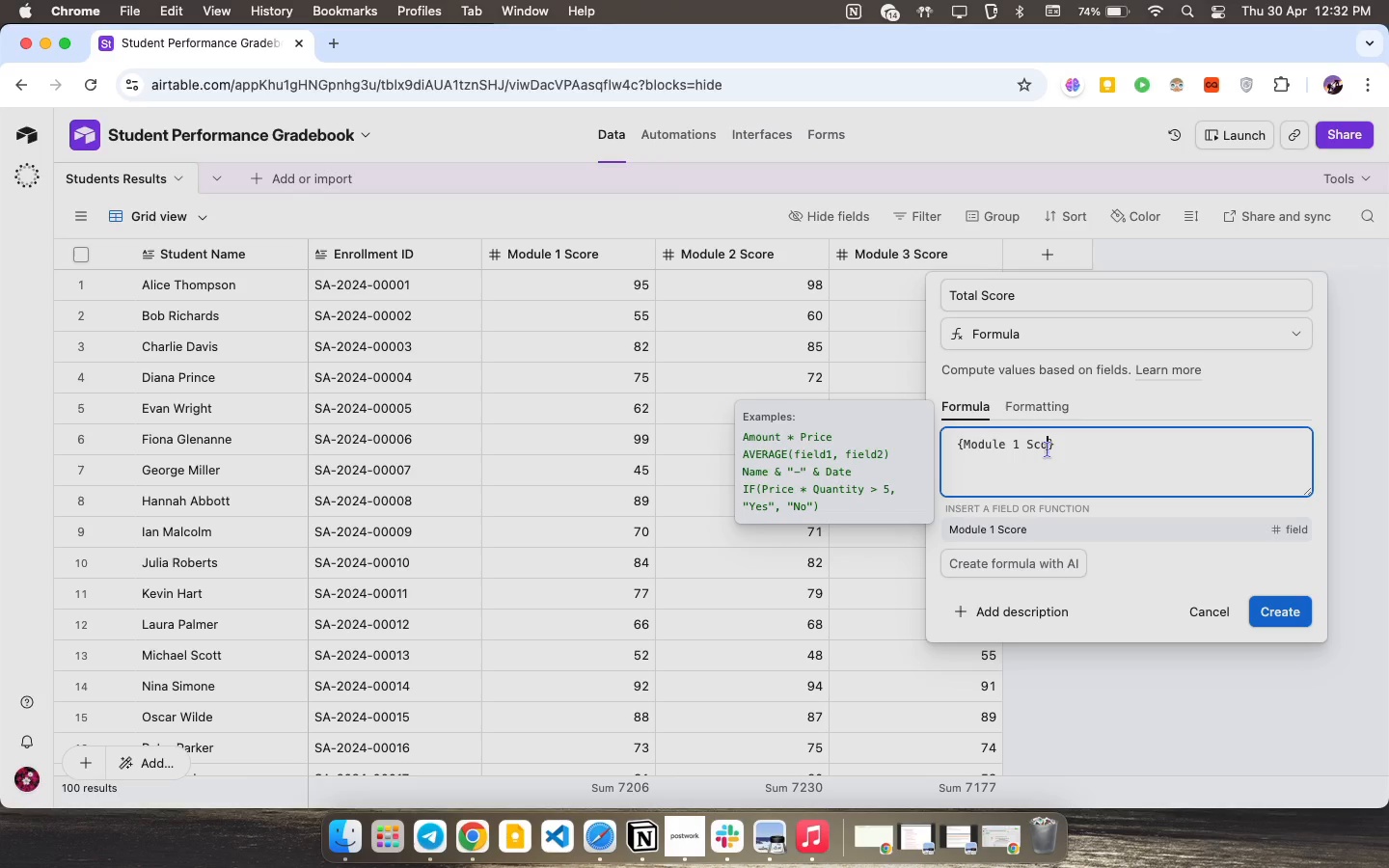 
left_click([1048, 449])
 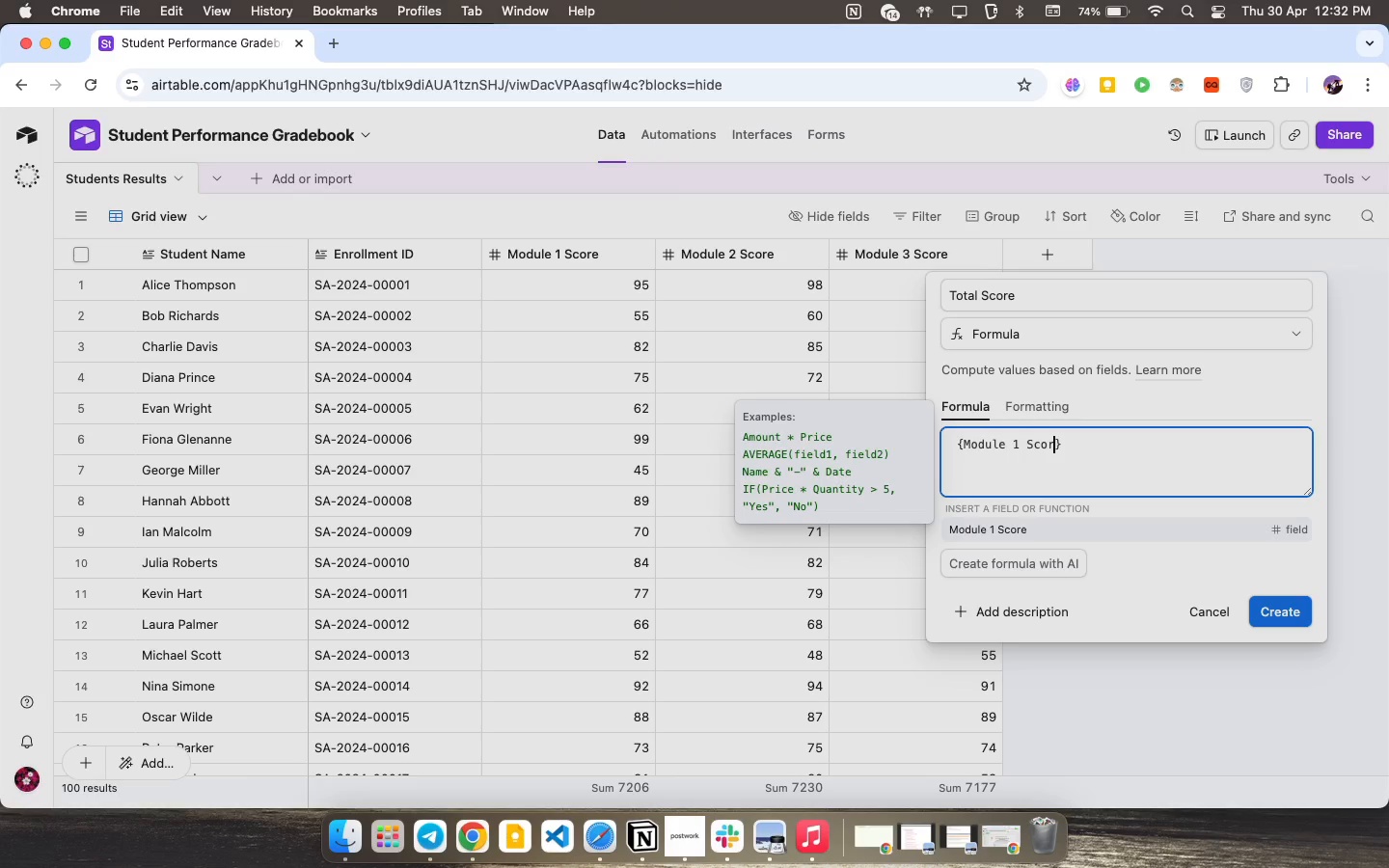 
key(R)
 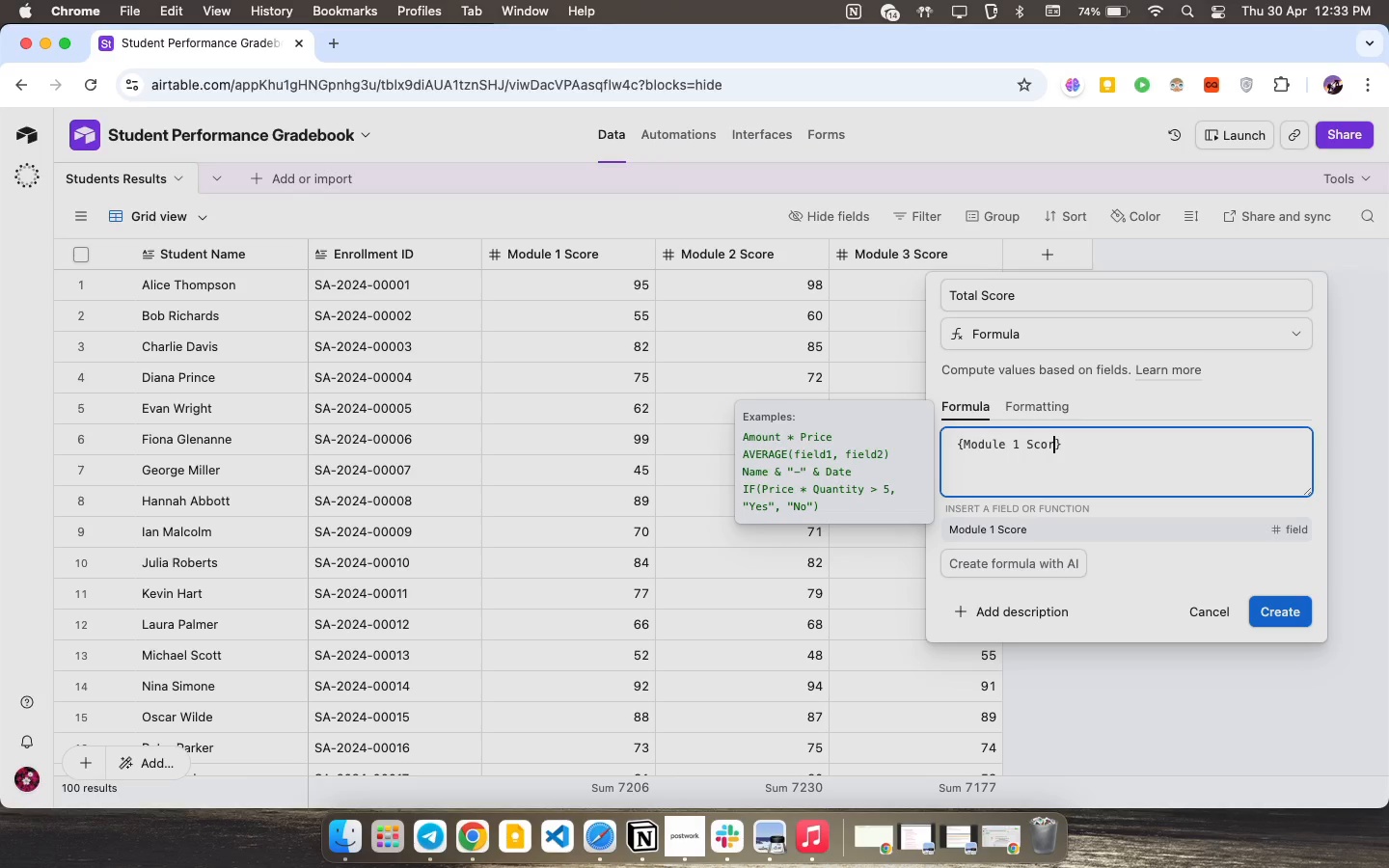 
key(E)
 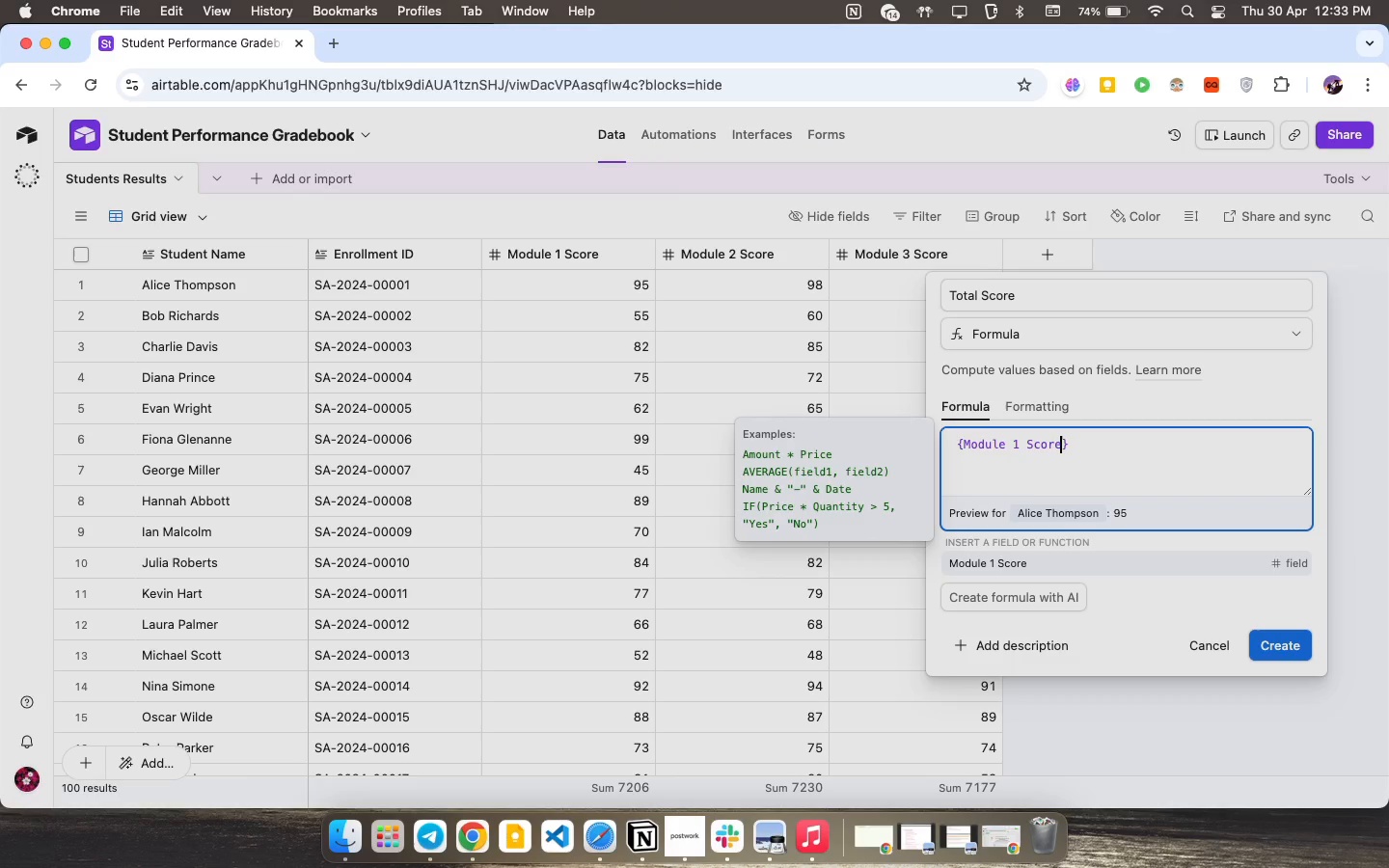 
key(ArrowRight)
 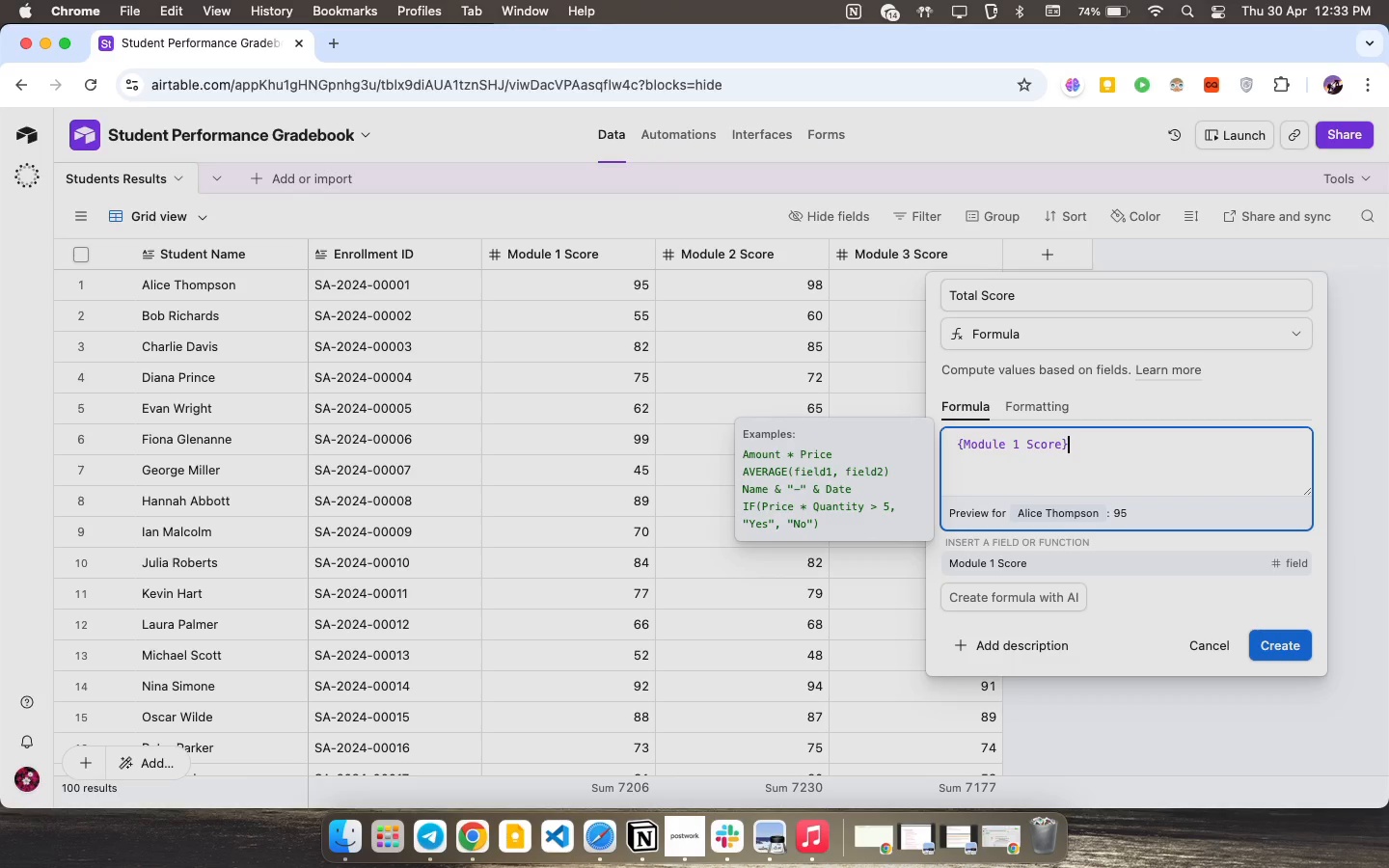 
key(Shift+Equal)
 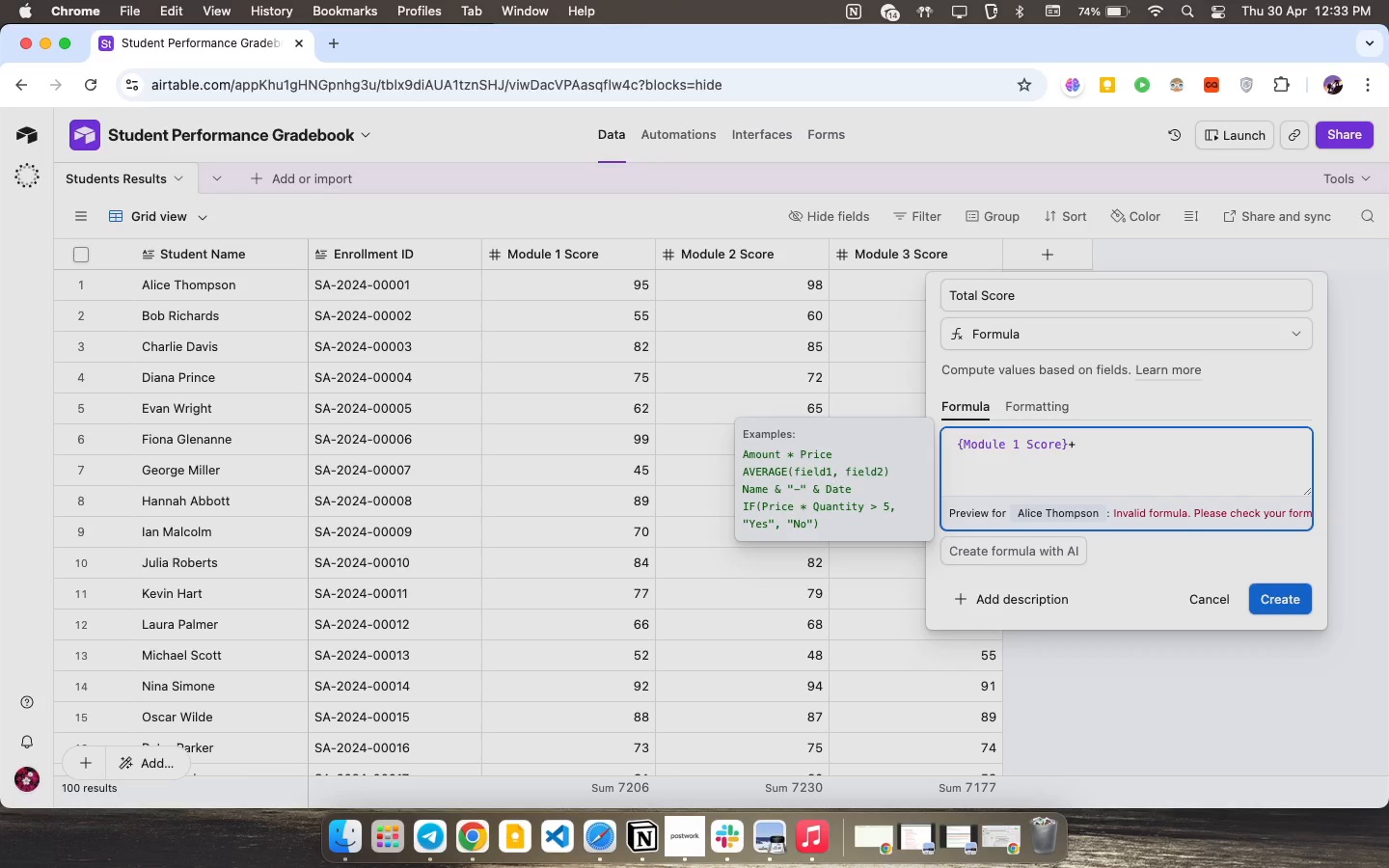 
type({Module 2 Score)
 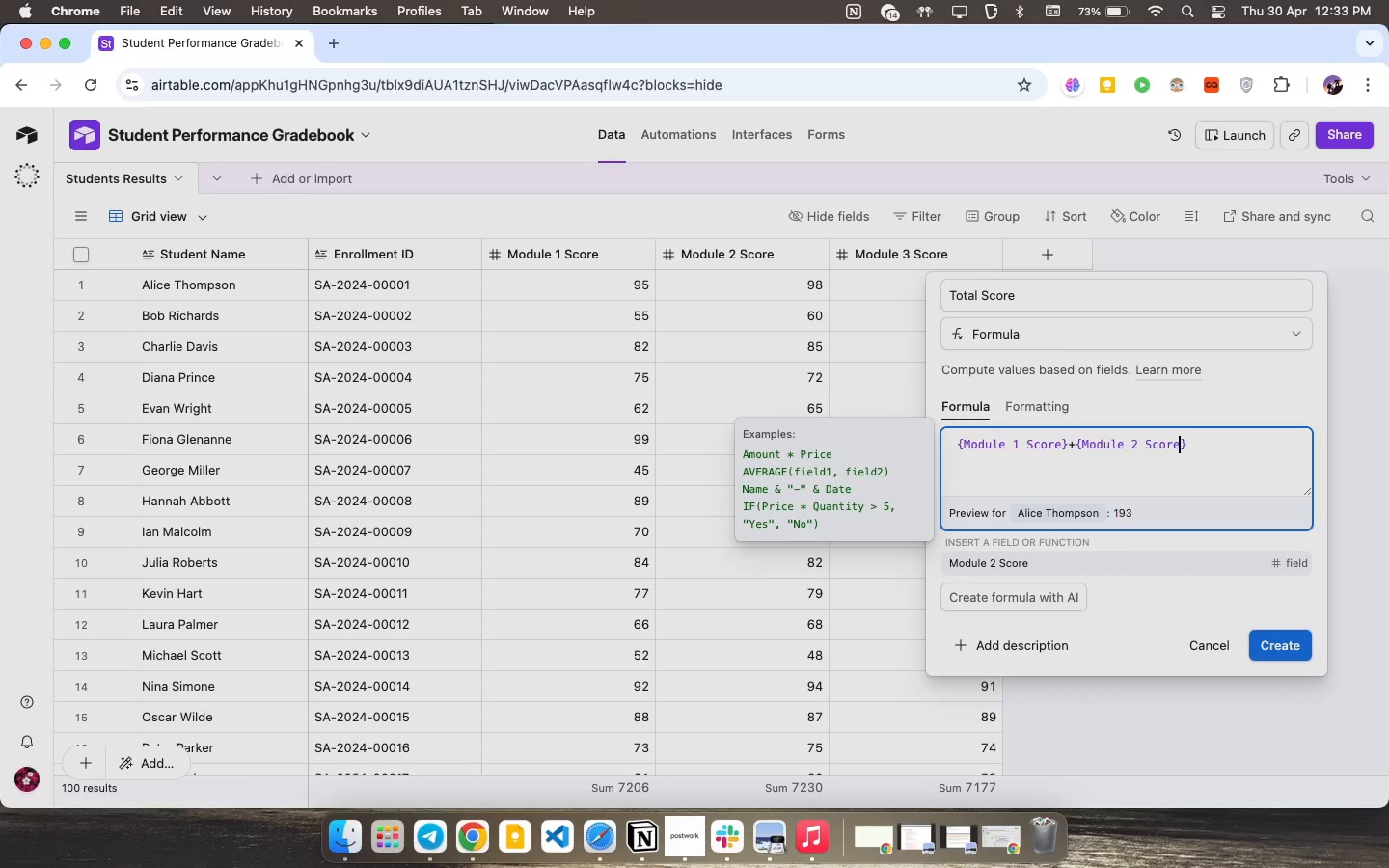 
key(ArrowRight)
 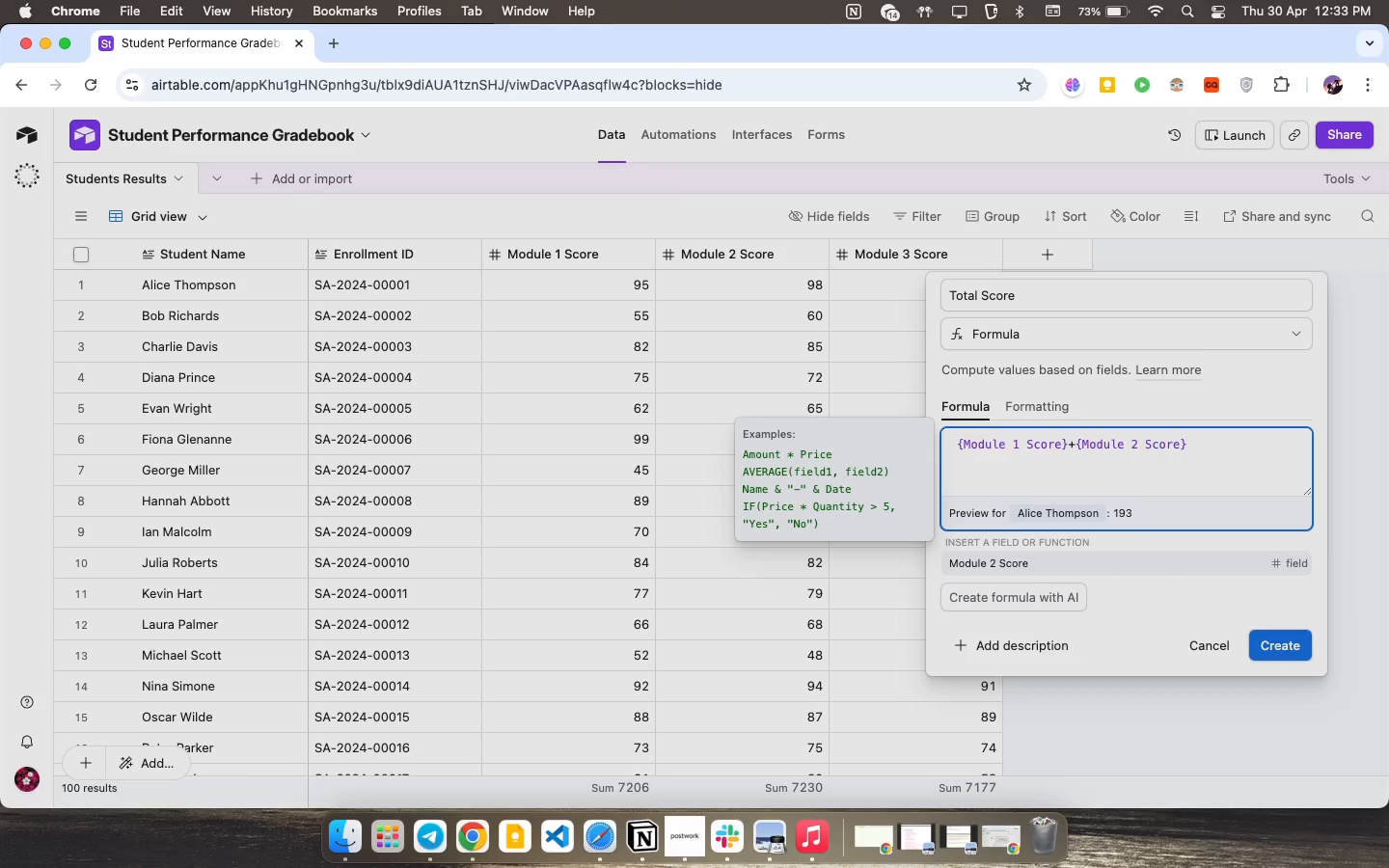 
key(Shift+Equal)
 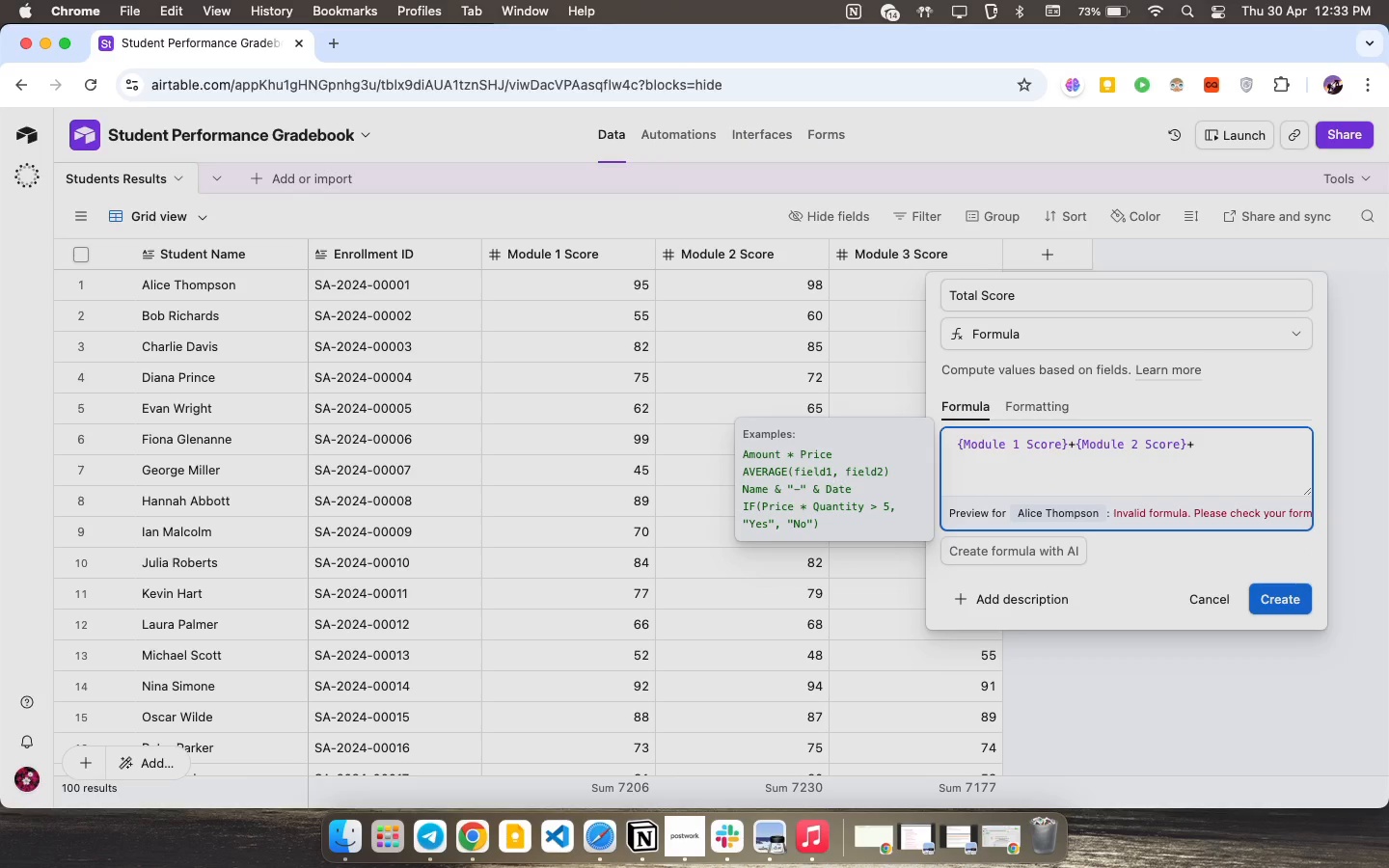 
type({Module)
 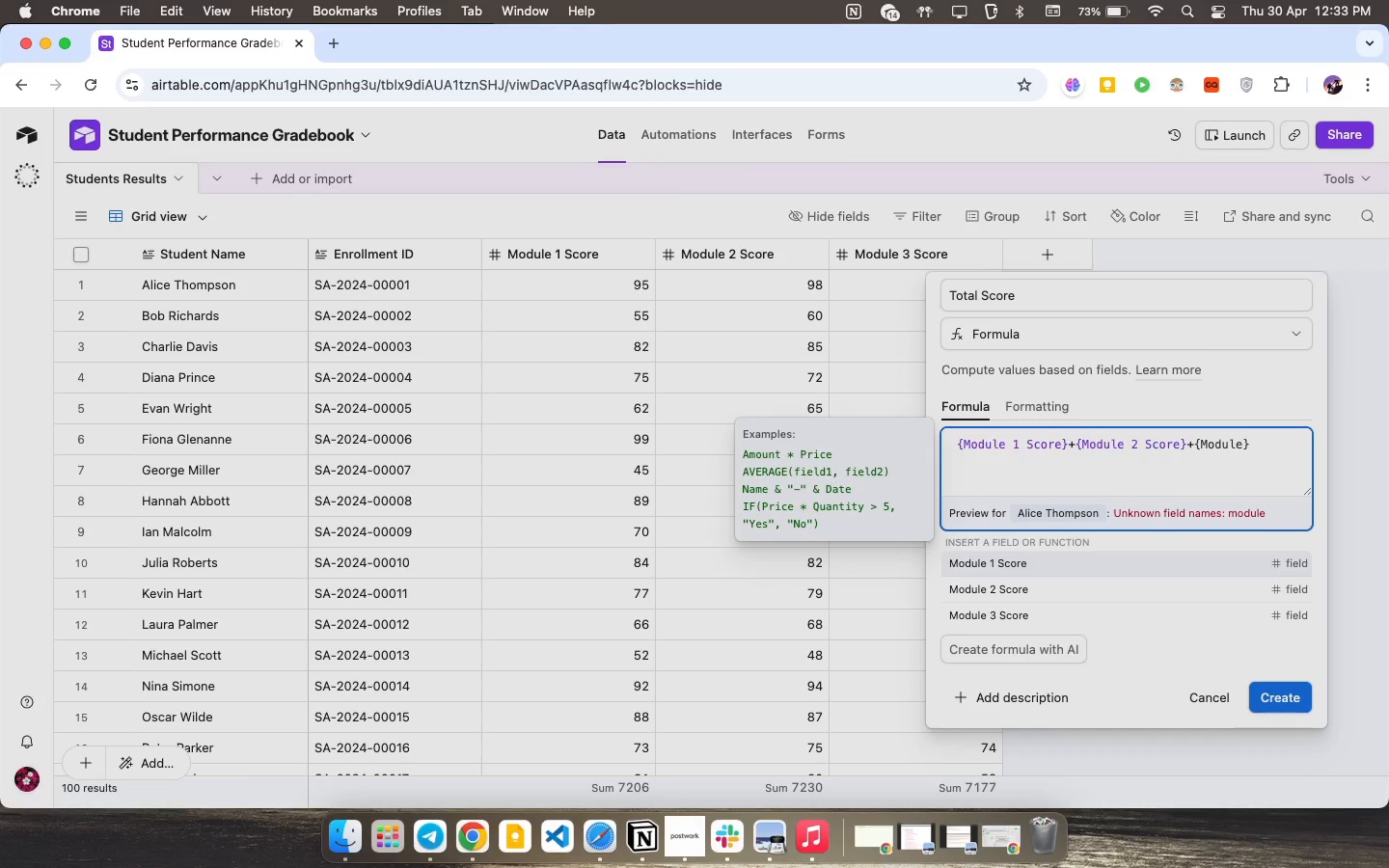 
key(Space)
 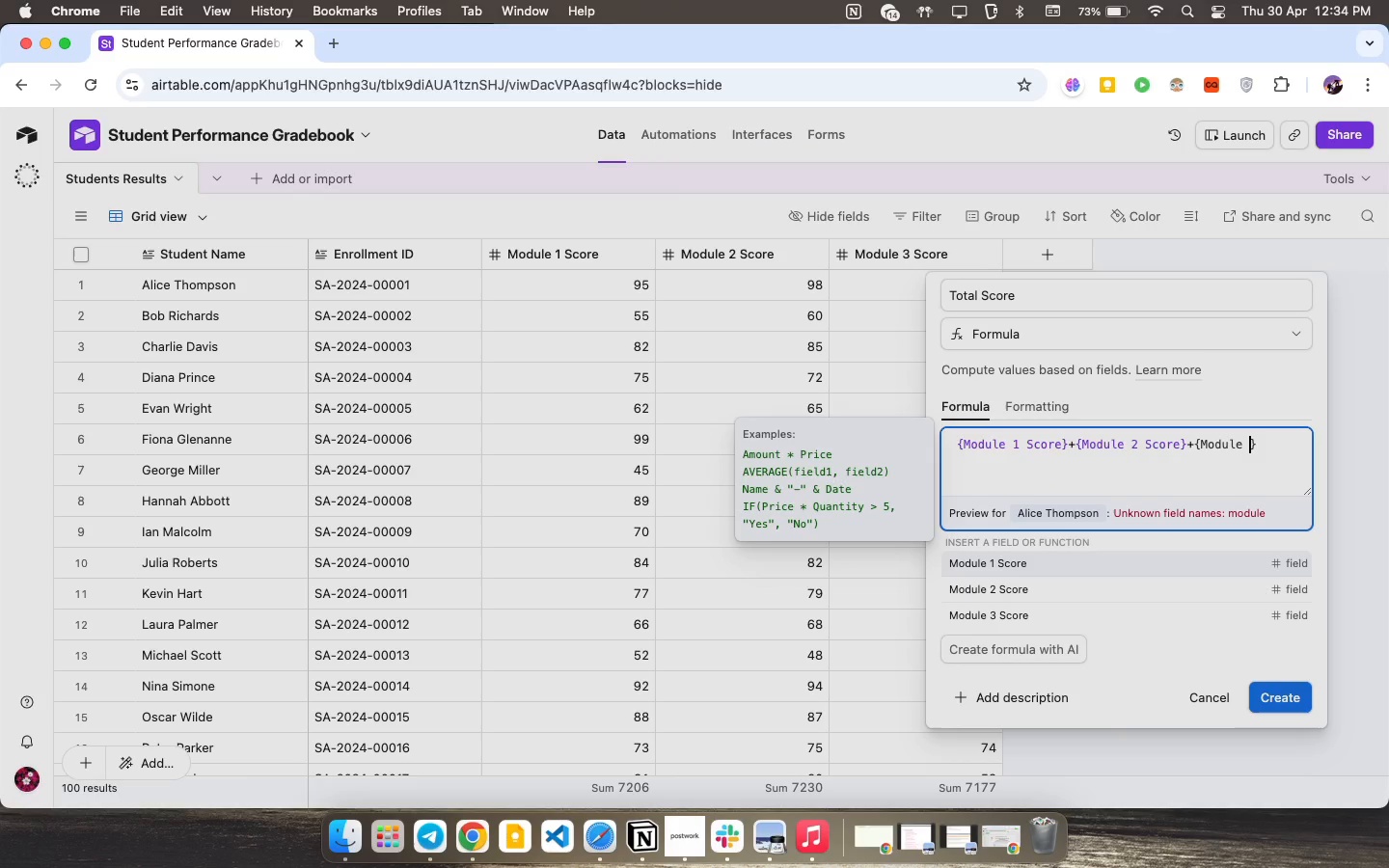 
wait(8.84)
 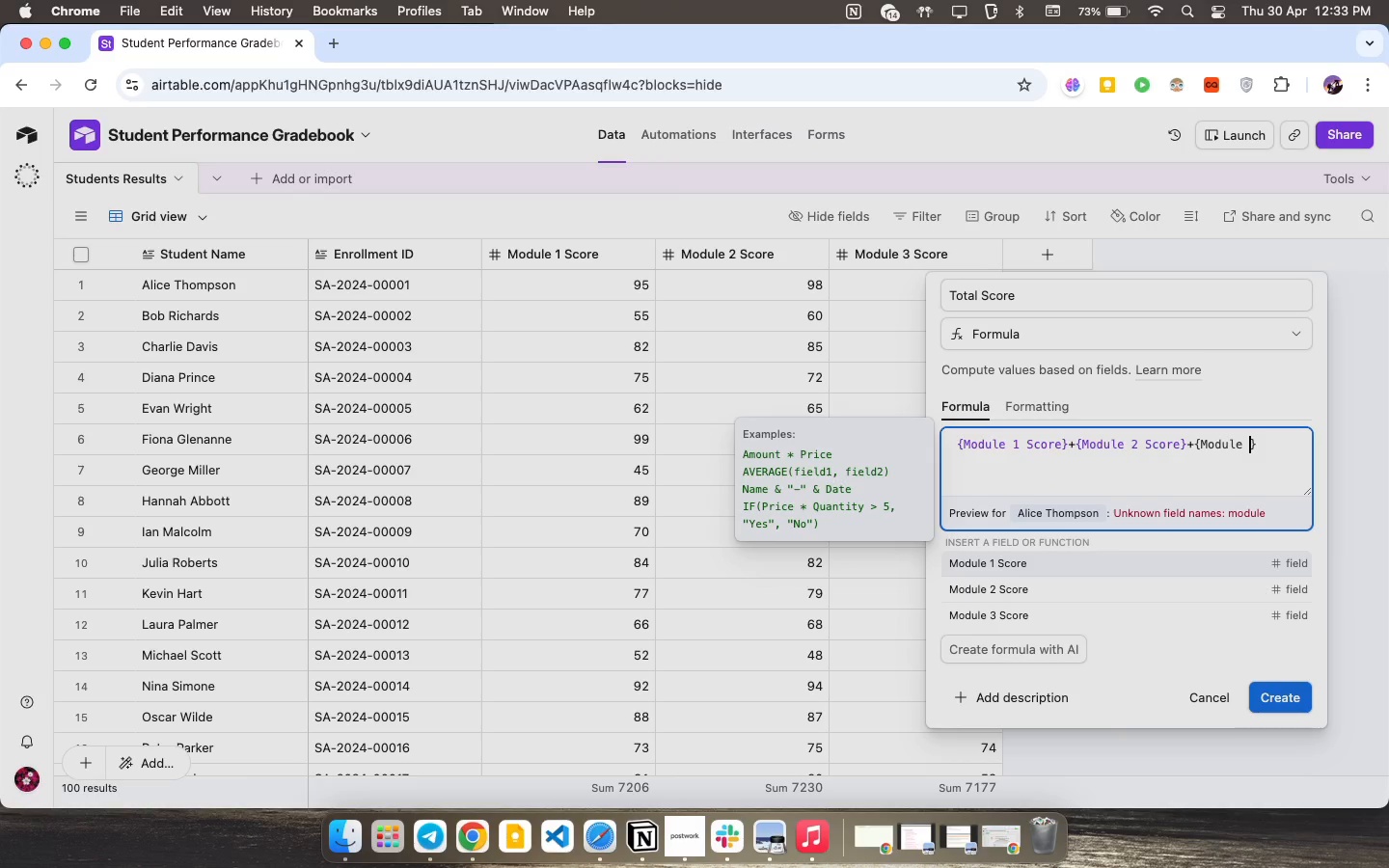 
type(3 s)
key(Backspace)
type(Score)
 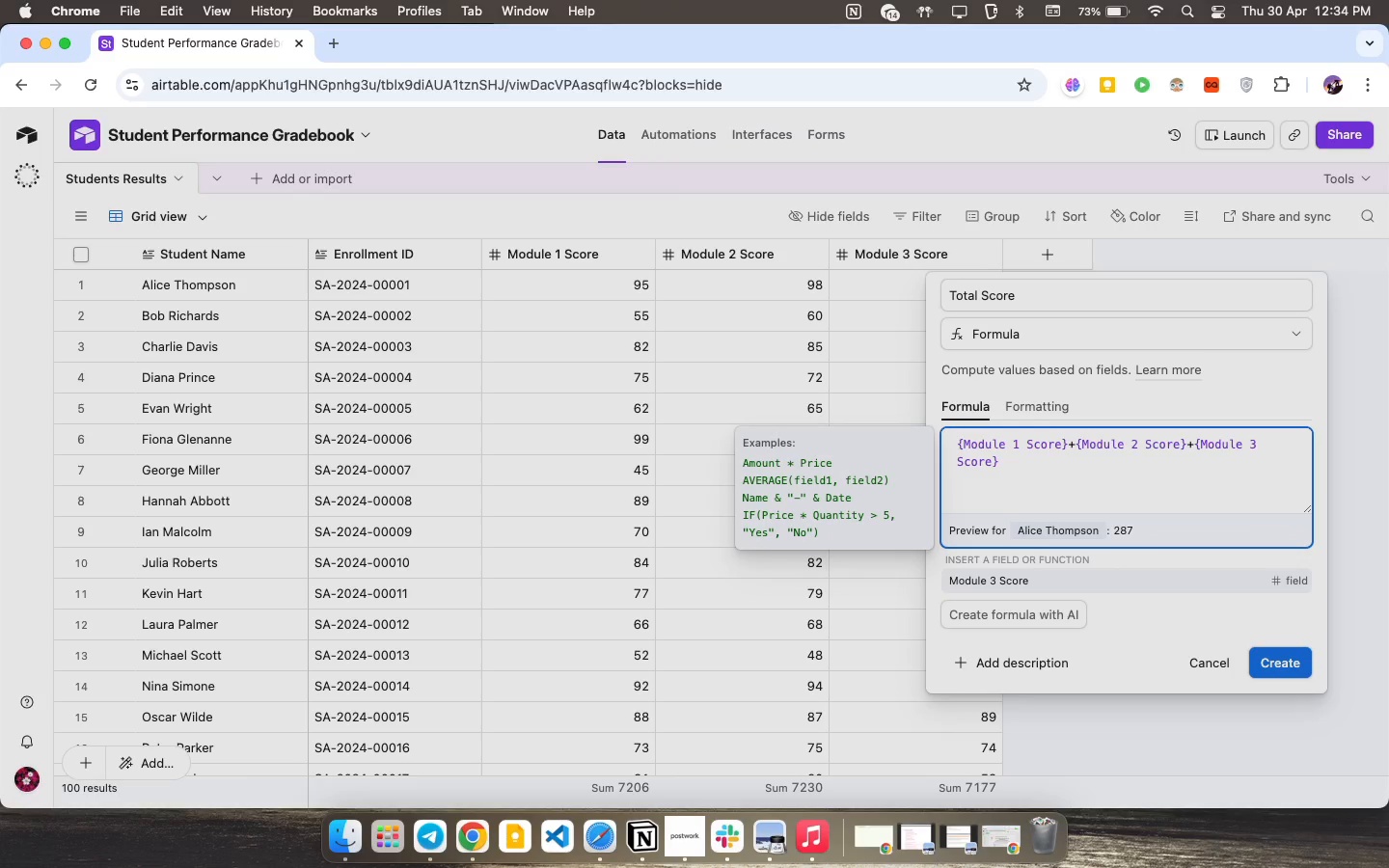 
key(ArrowRight)
 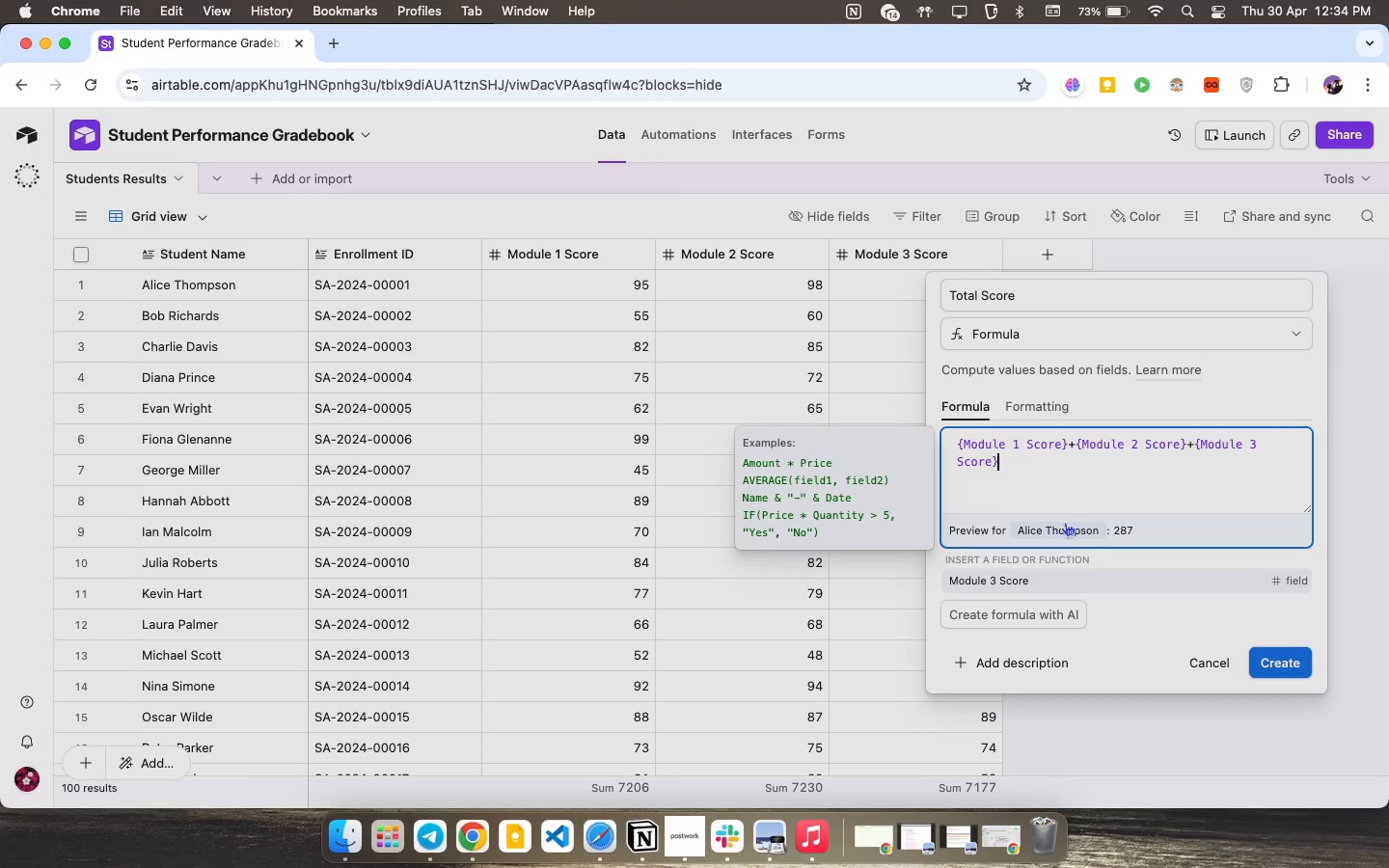 
wait(11.9)
 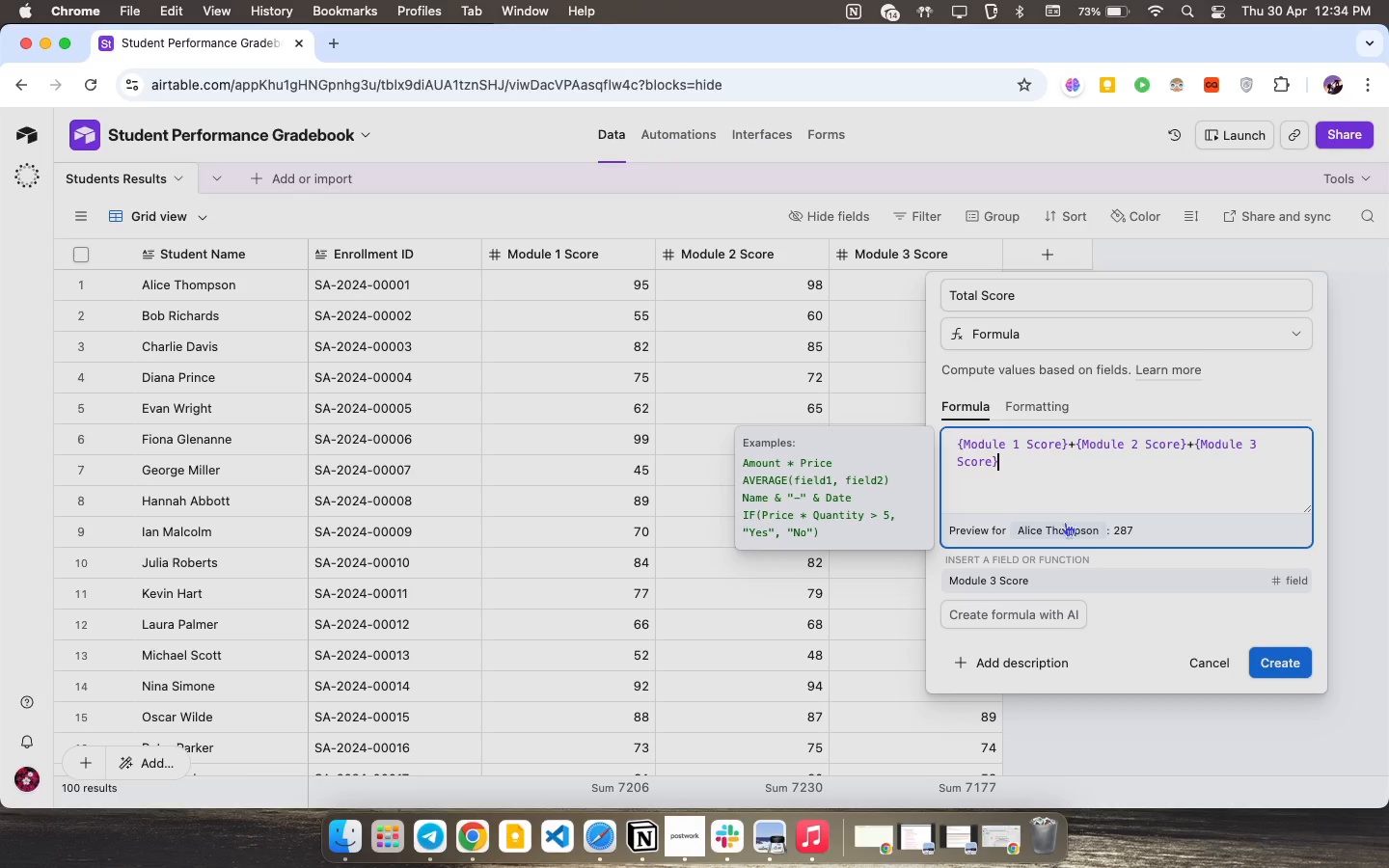 
scroll: coordinate [1045, 385], scroll_direction: down, amount: 8.0
 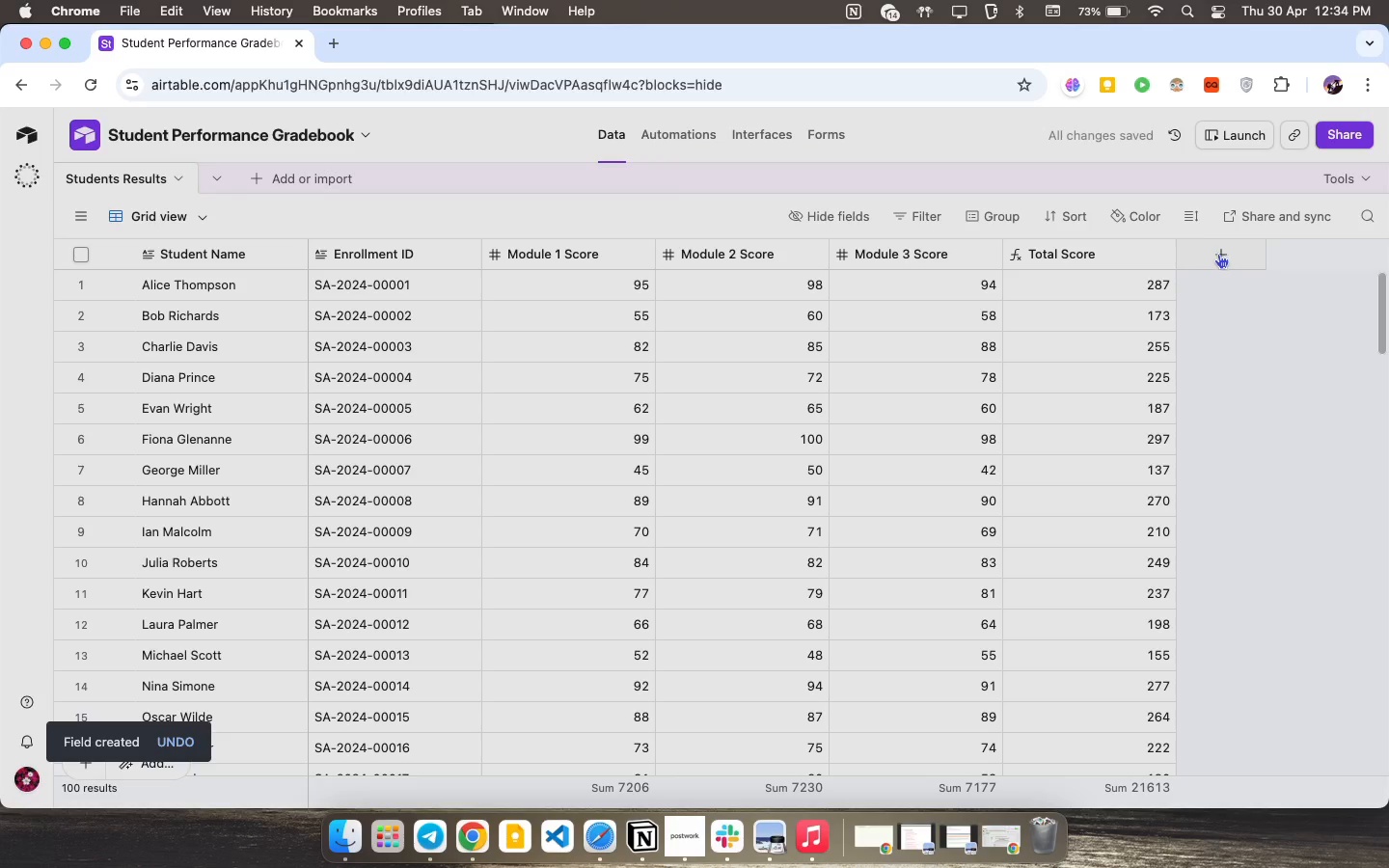 
left_click([1225, 257])
 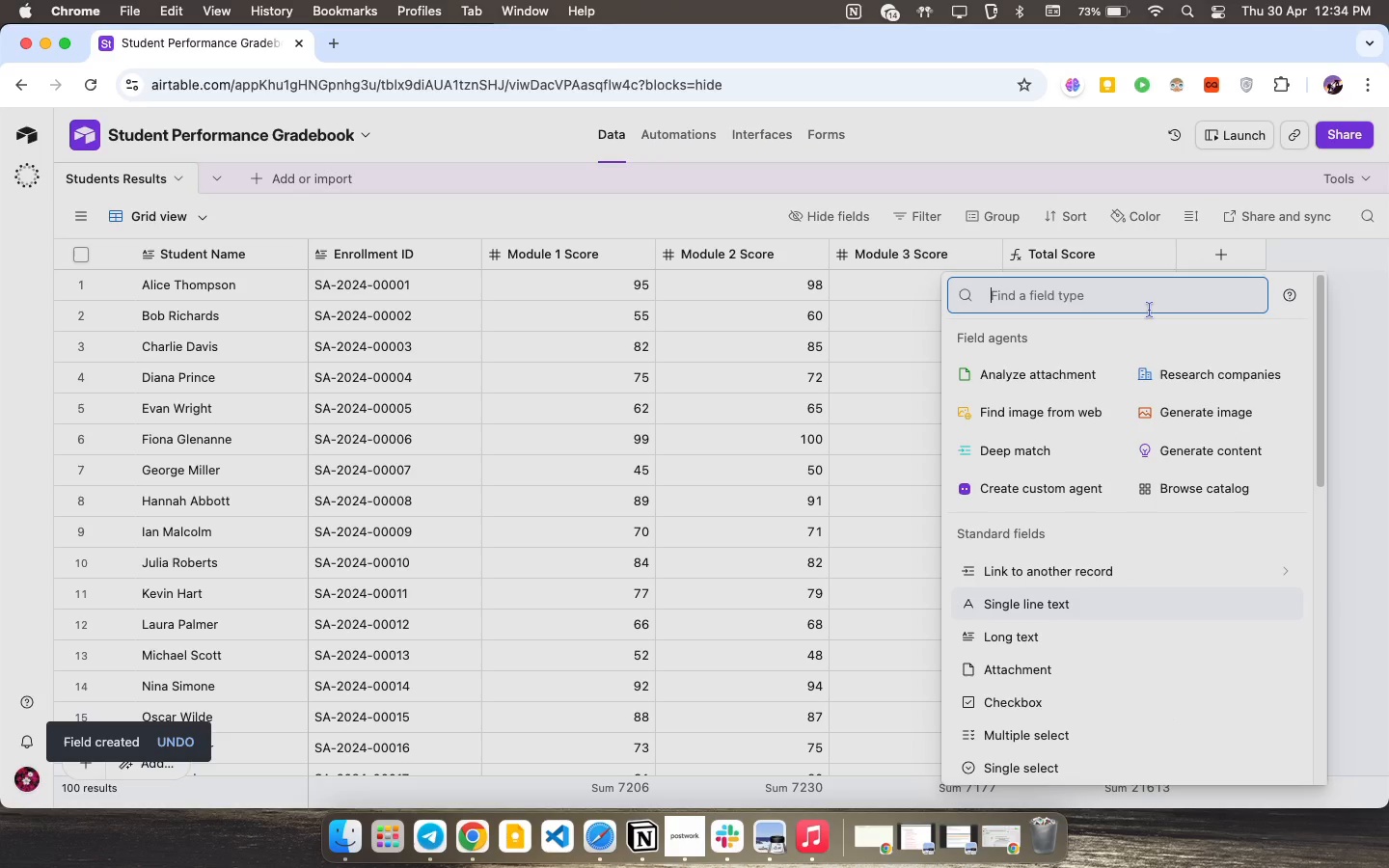 
type(for)
 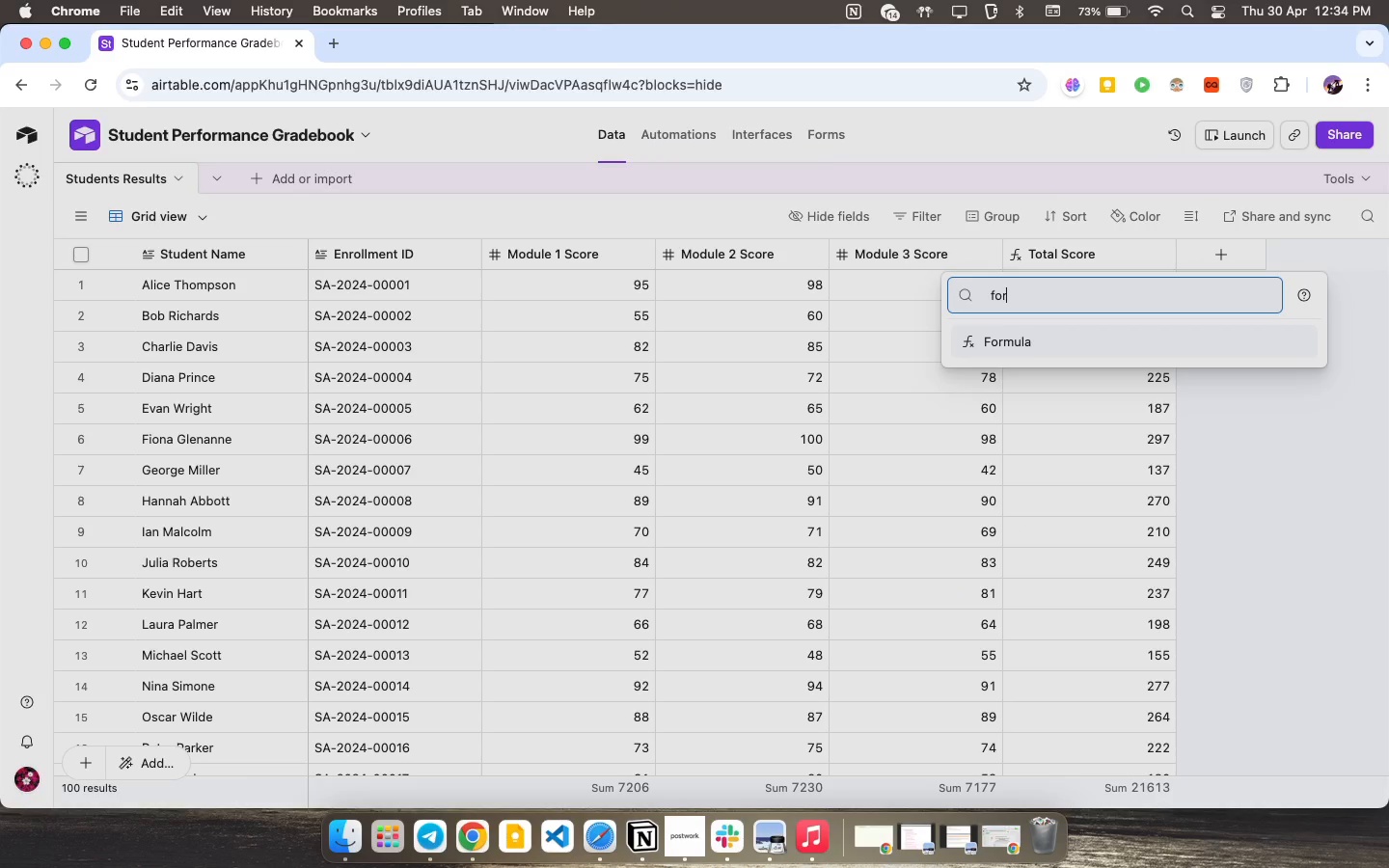 
key(M)
 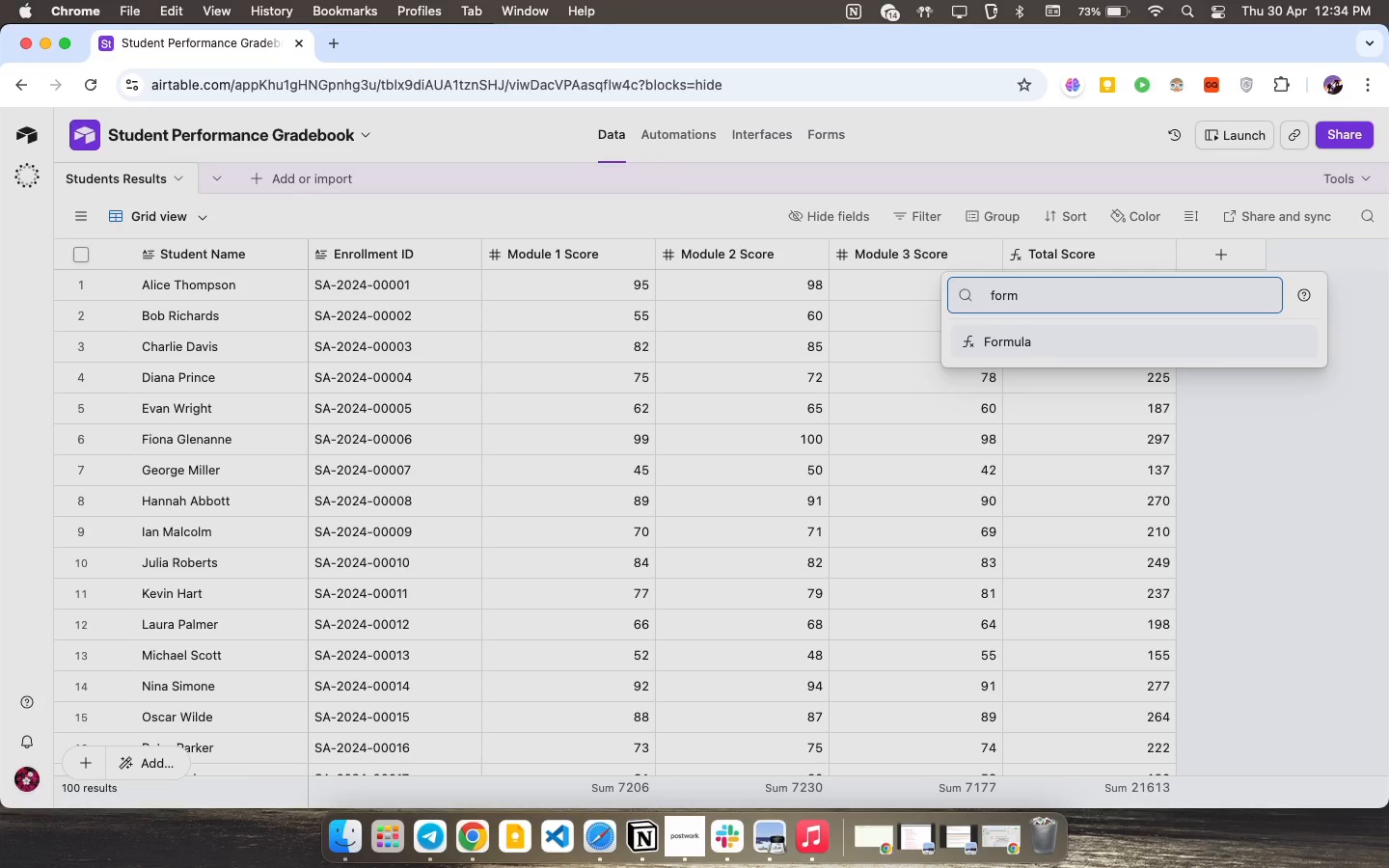 
key(U)
 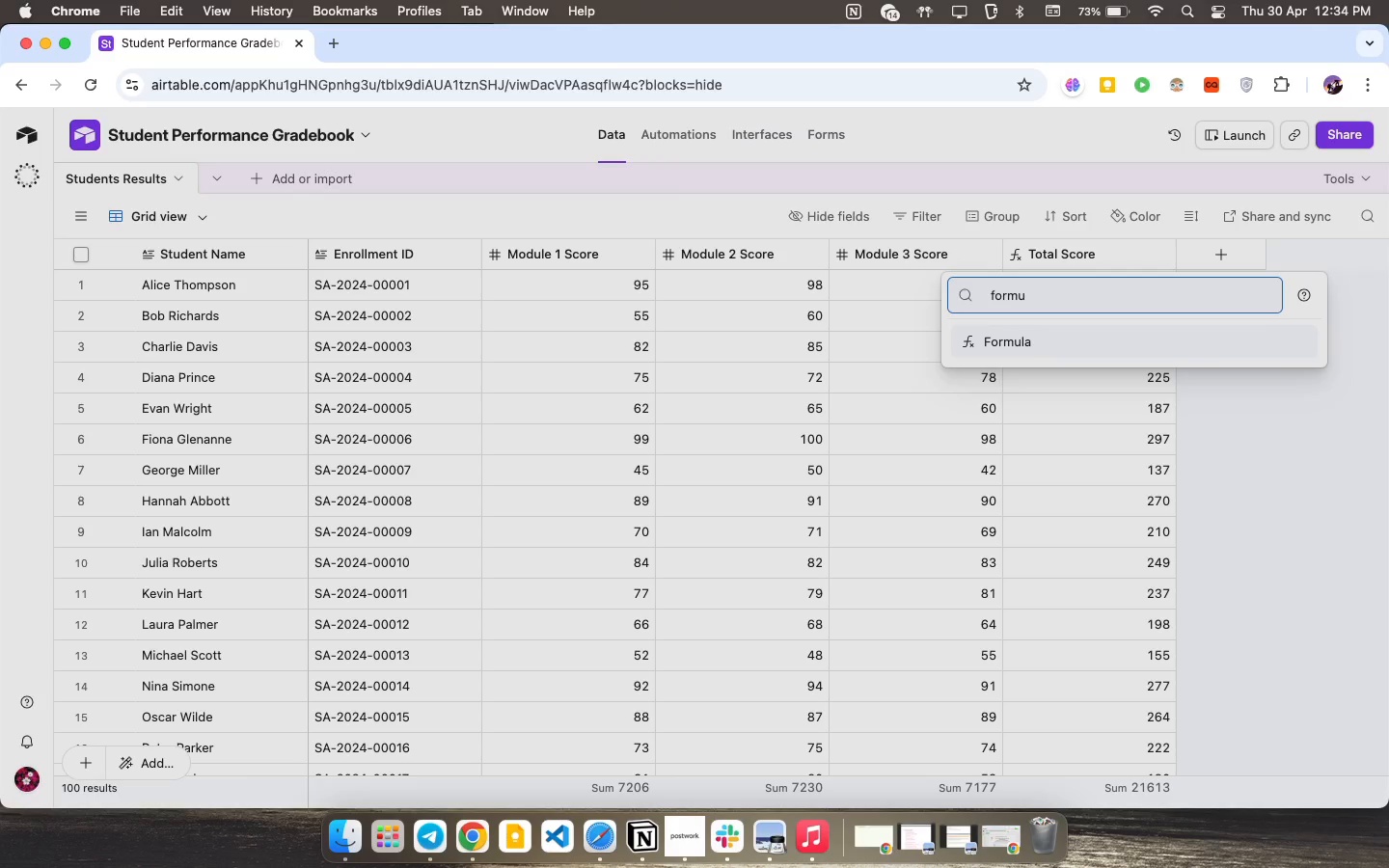 
type(la)
 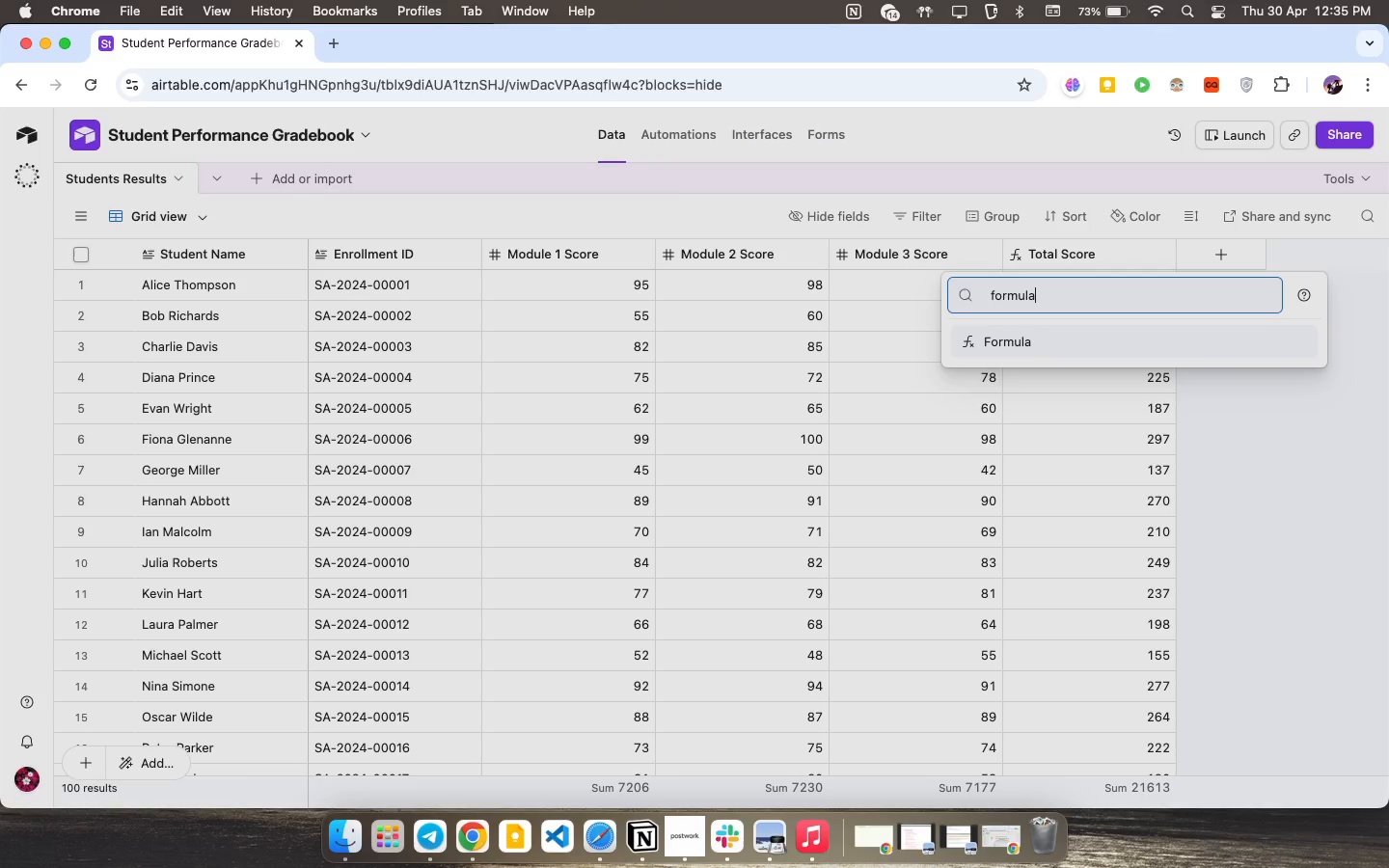 
key(Enter)
 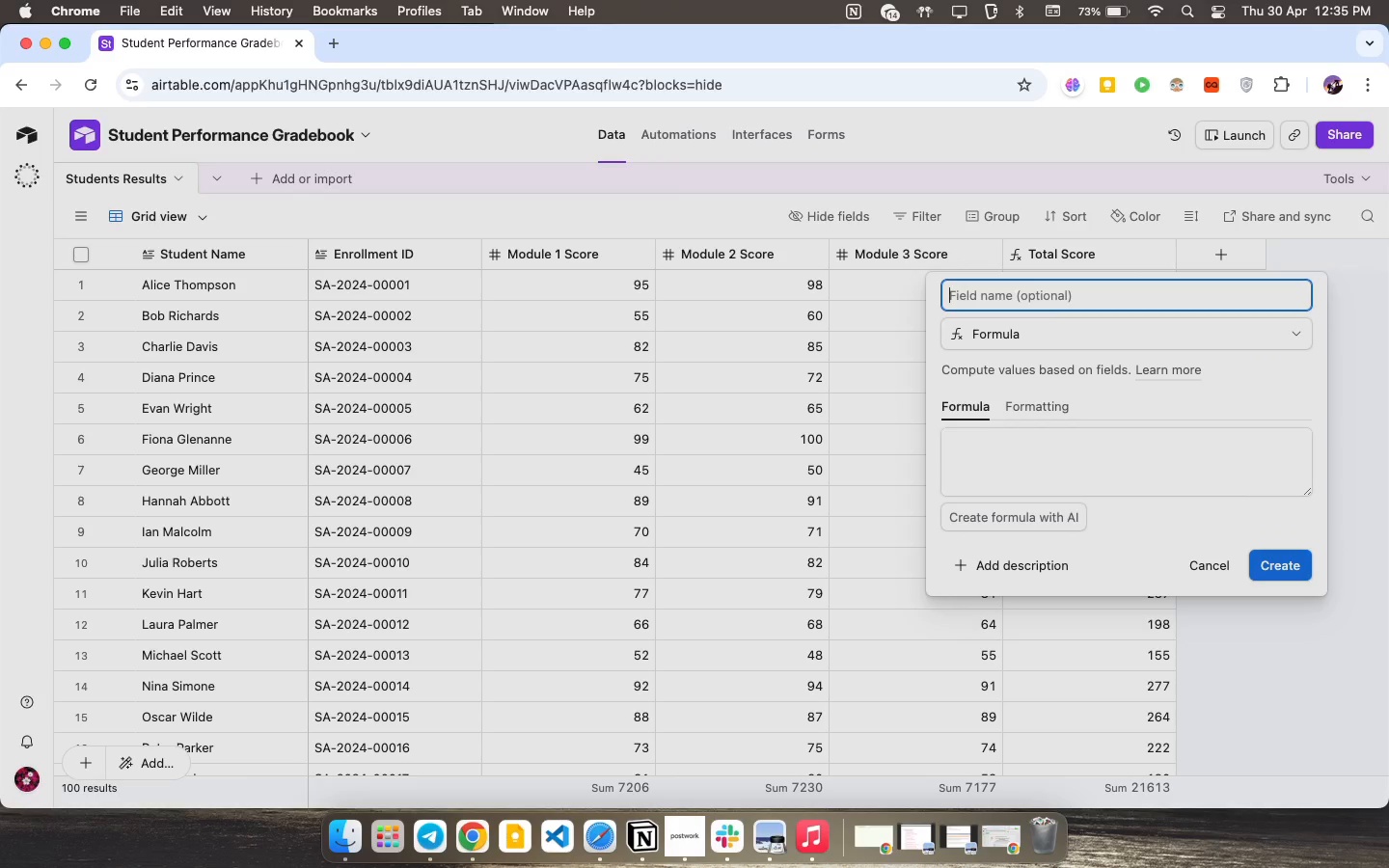 
wait(5.1)
 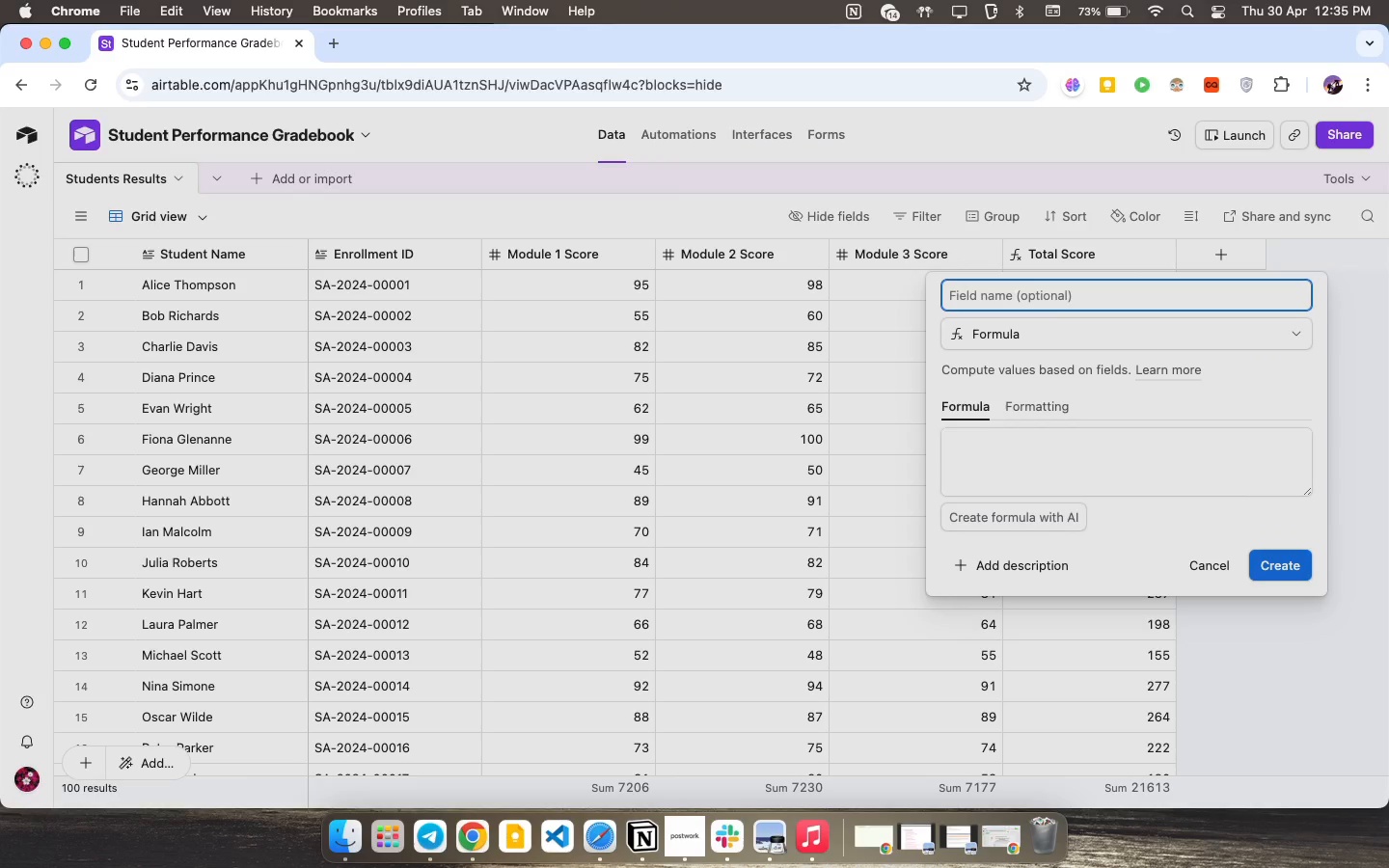 
key(CapsLock)
 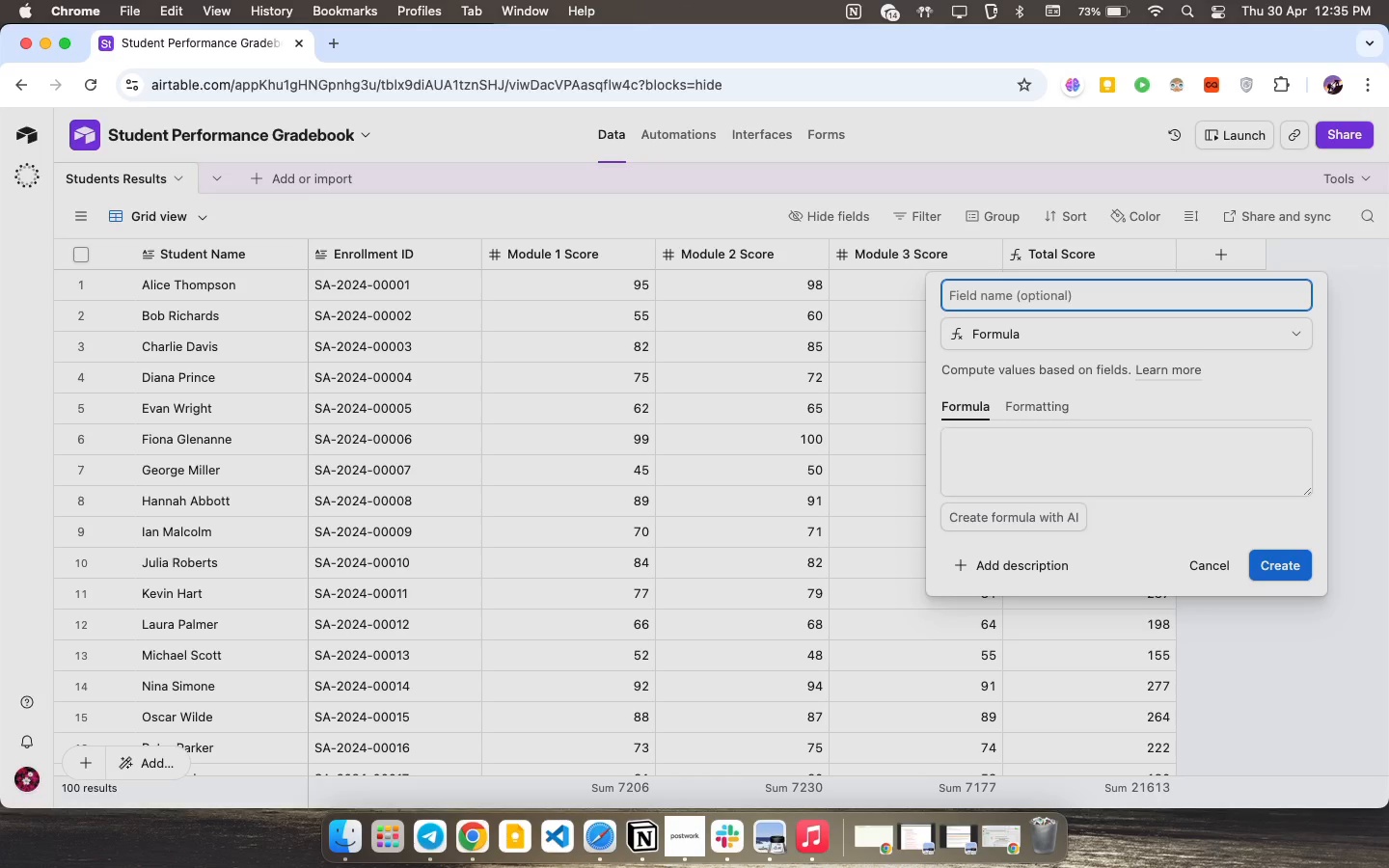 
key(A)
 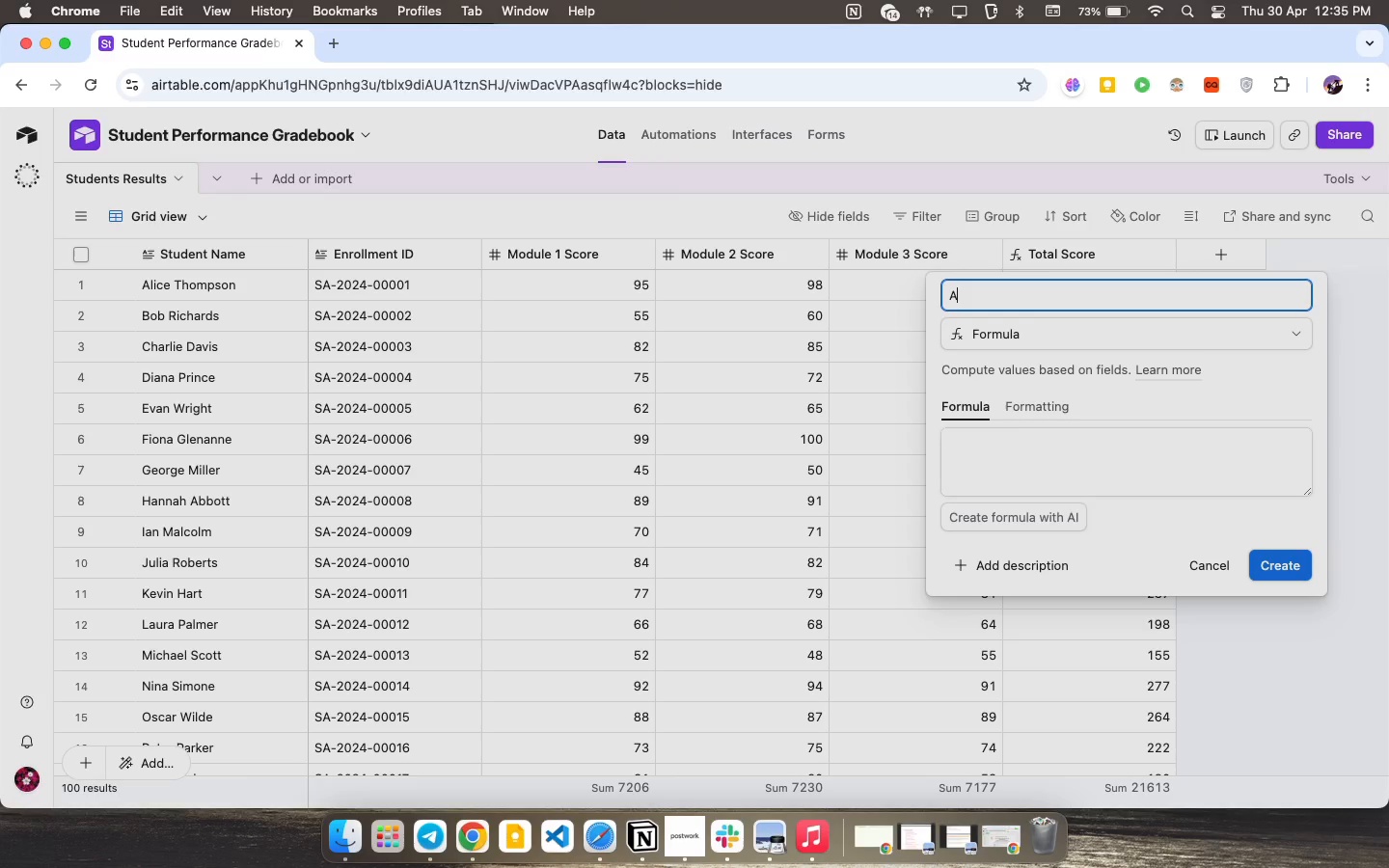 
key(CapsLock)
 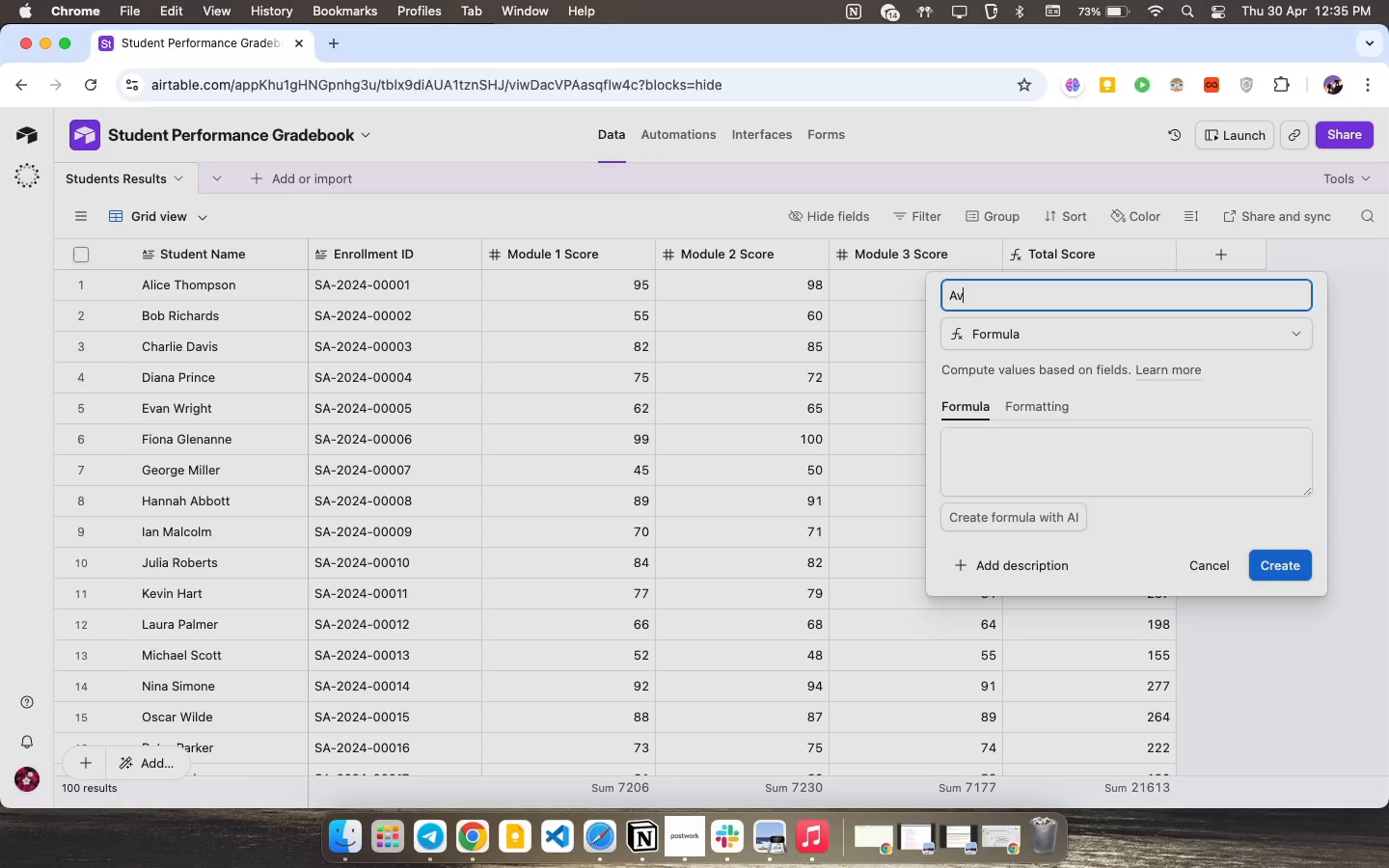 
key(V)
 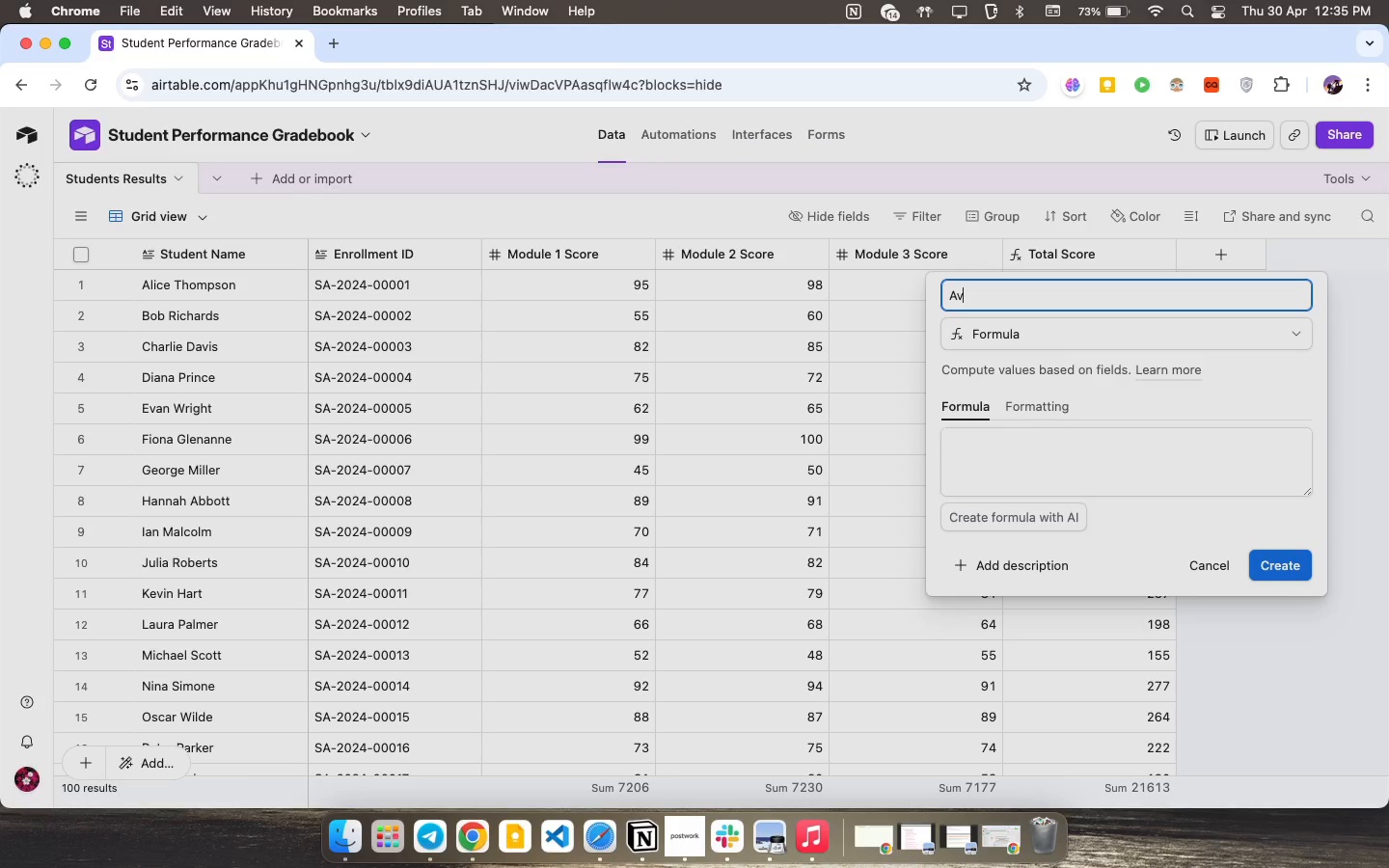 
type(erage Scor)